 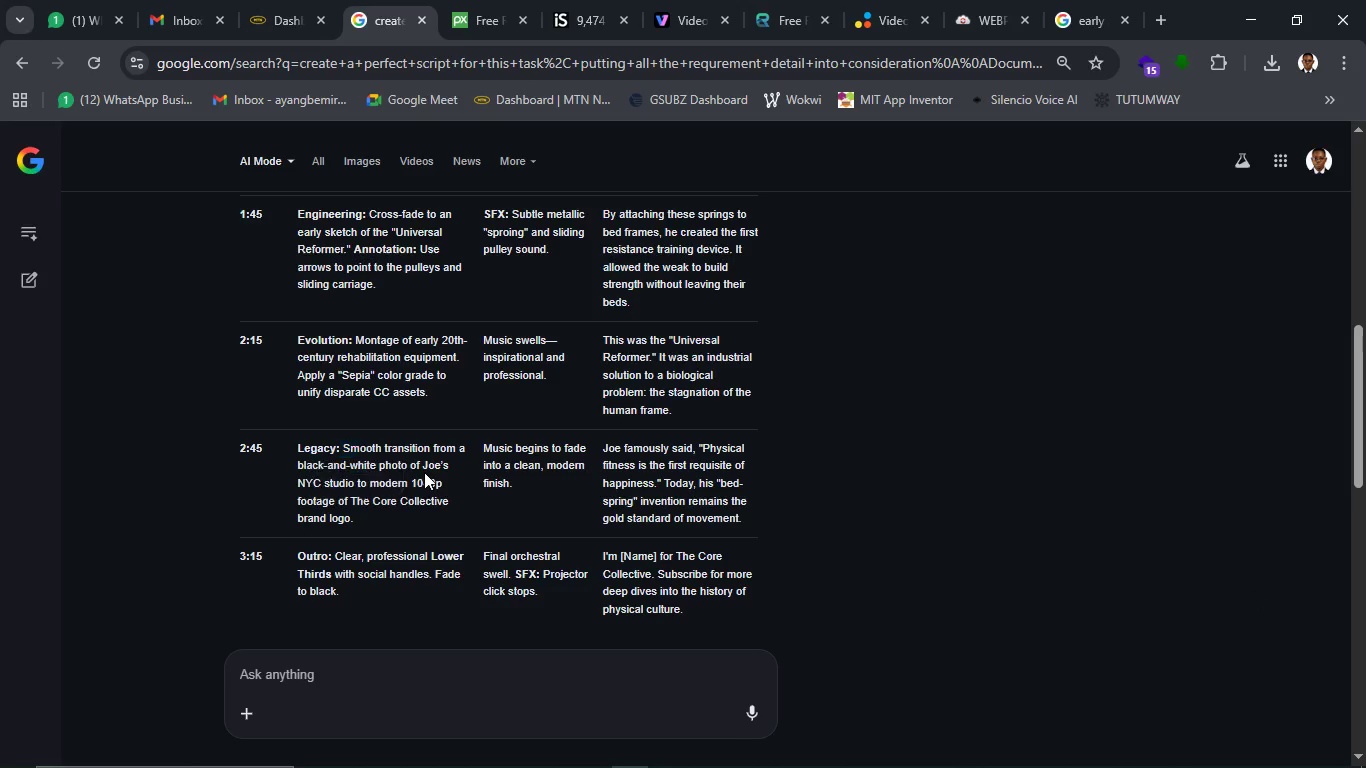 
left_click([424, 472])
 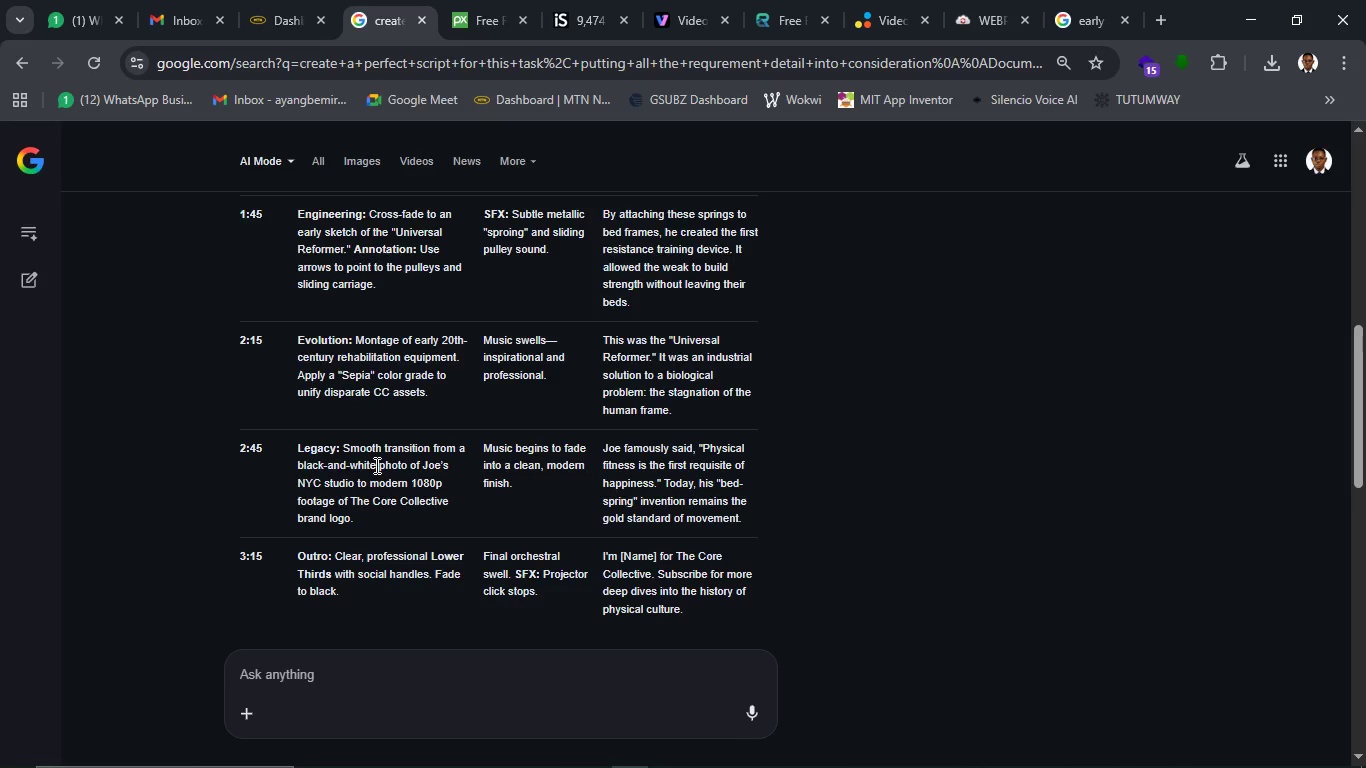 
left_click_drag(start_coordinate=[375, 465], to_coordinate=[376, 511])
 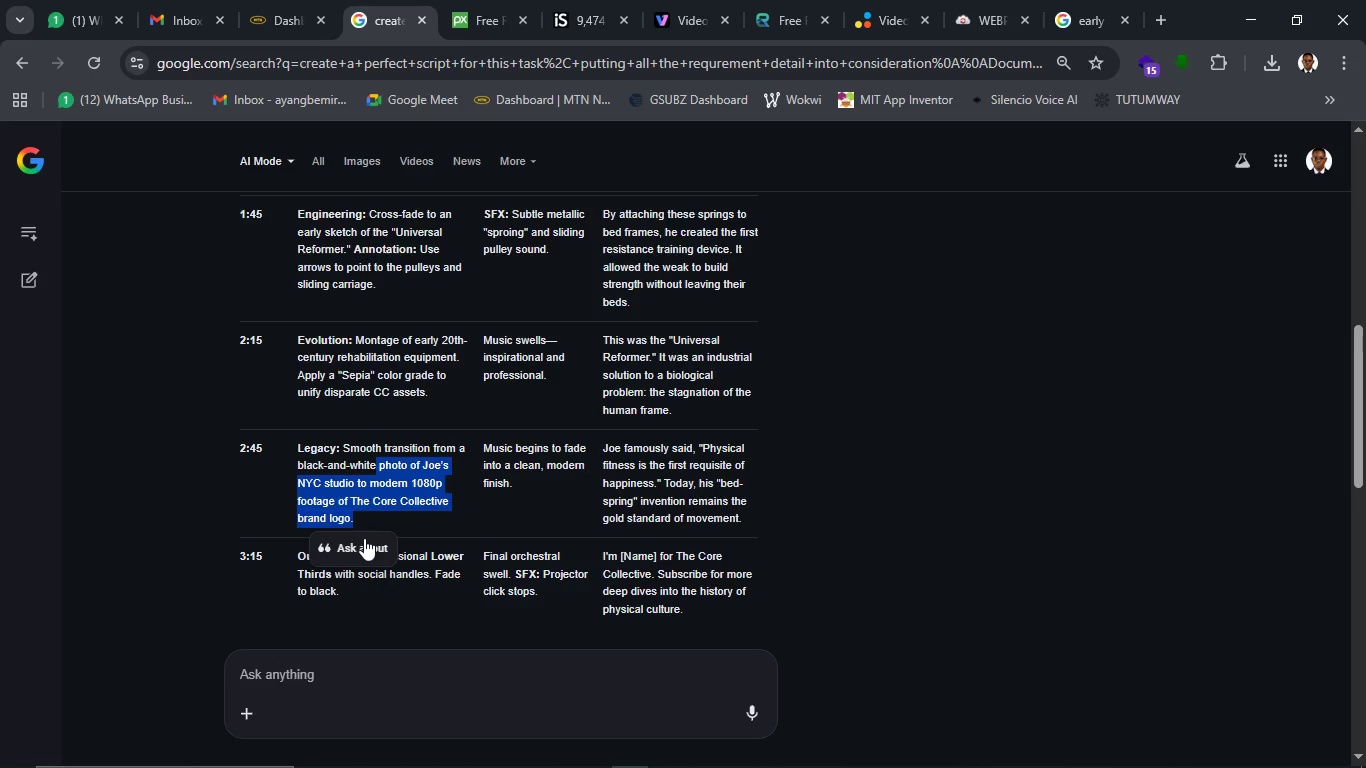 
left_click([364, 542])
 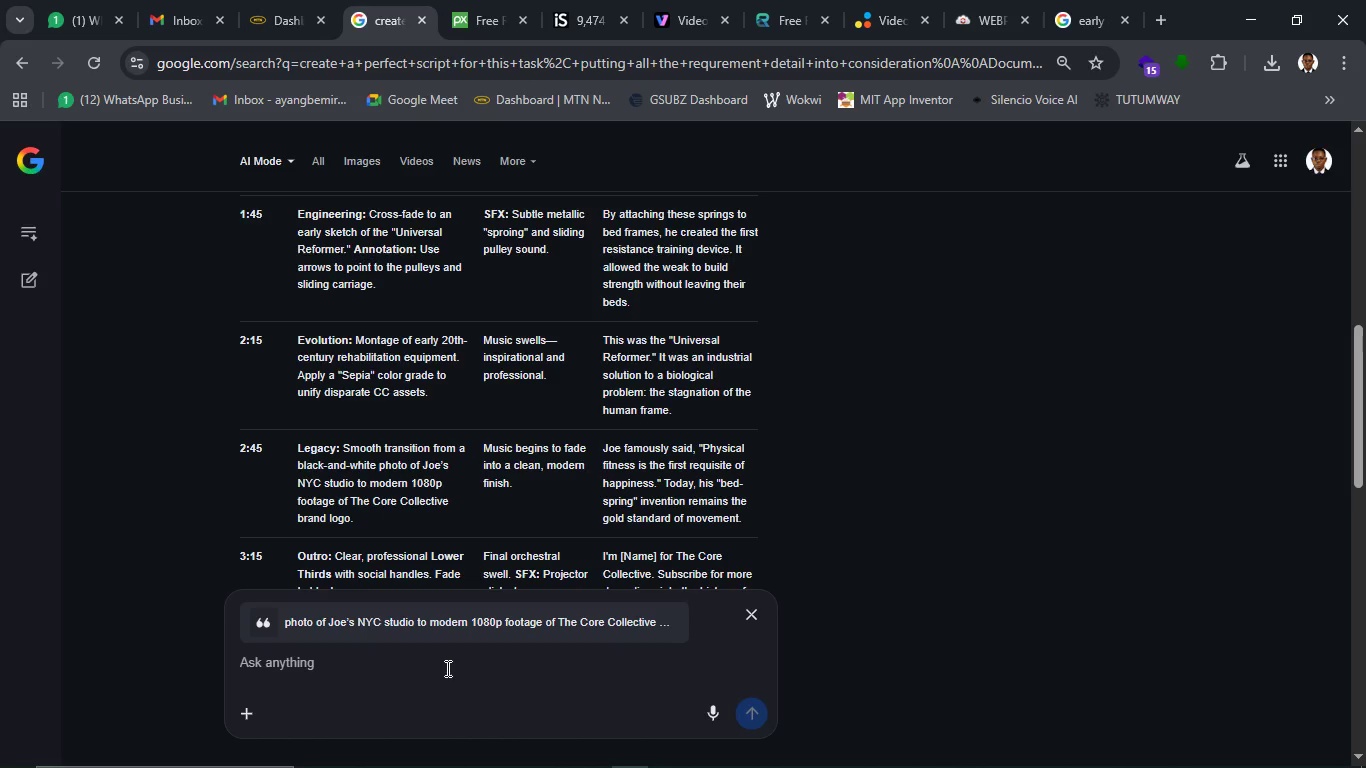 
left_click([446, 668])
 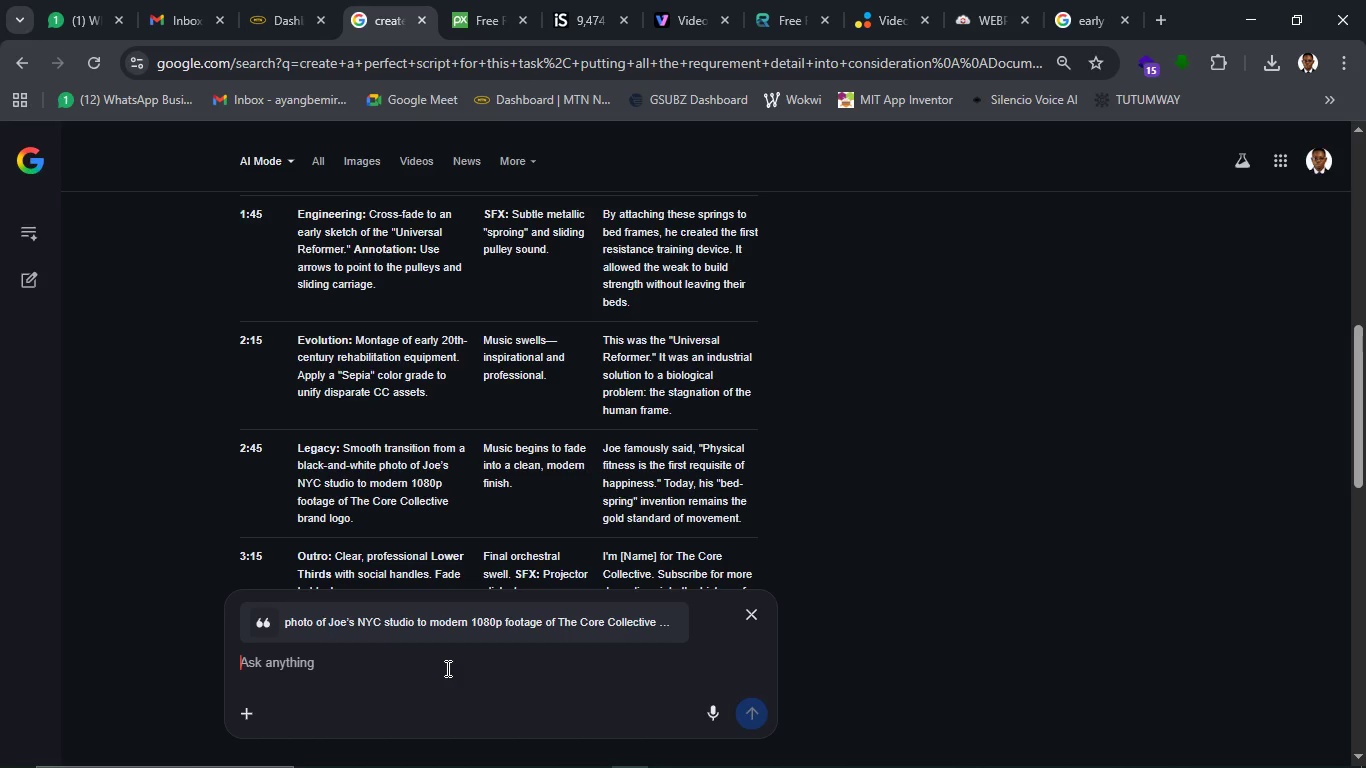 
type(EXPLAIN BETTER)
 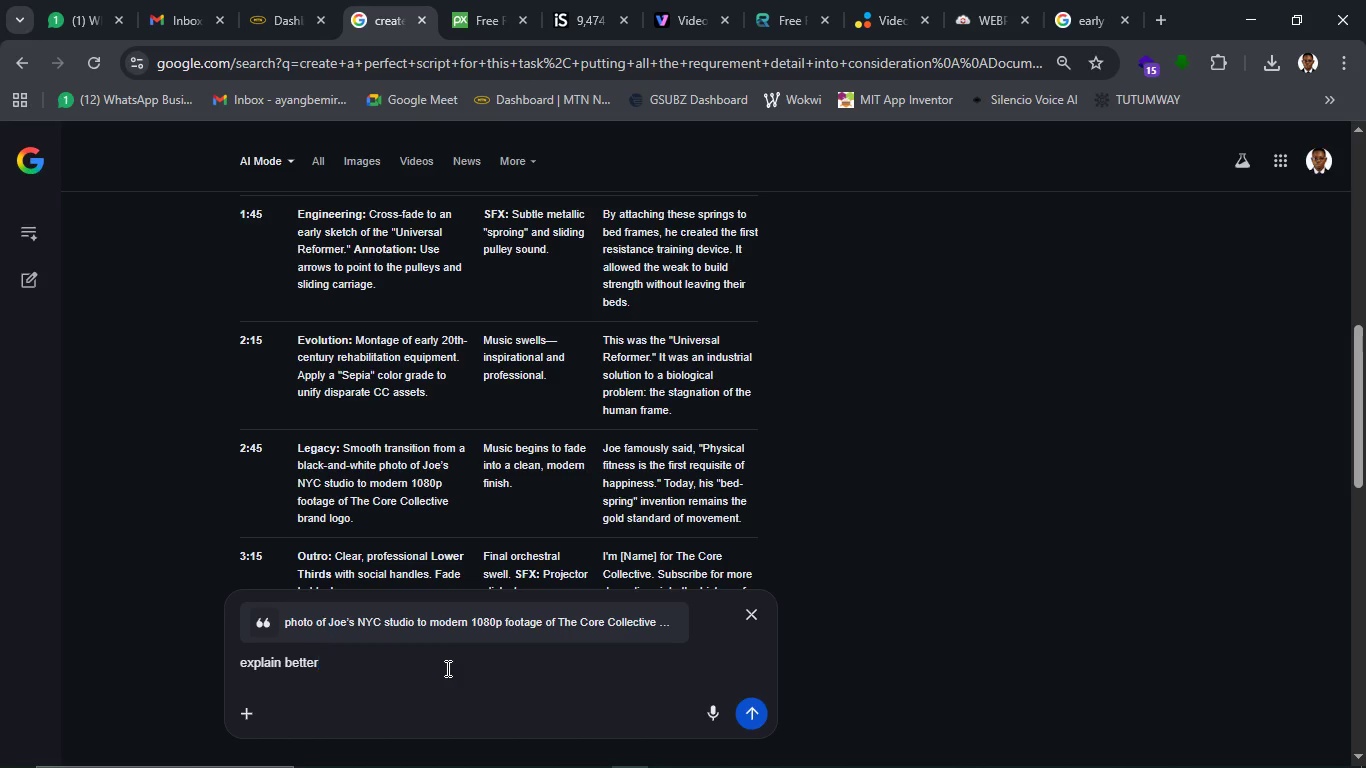 
key(Enter)
 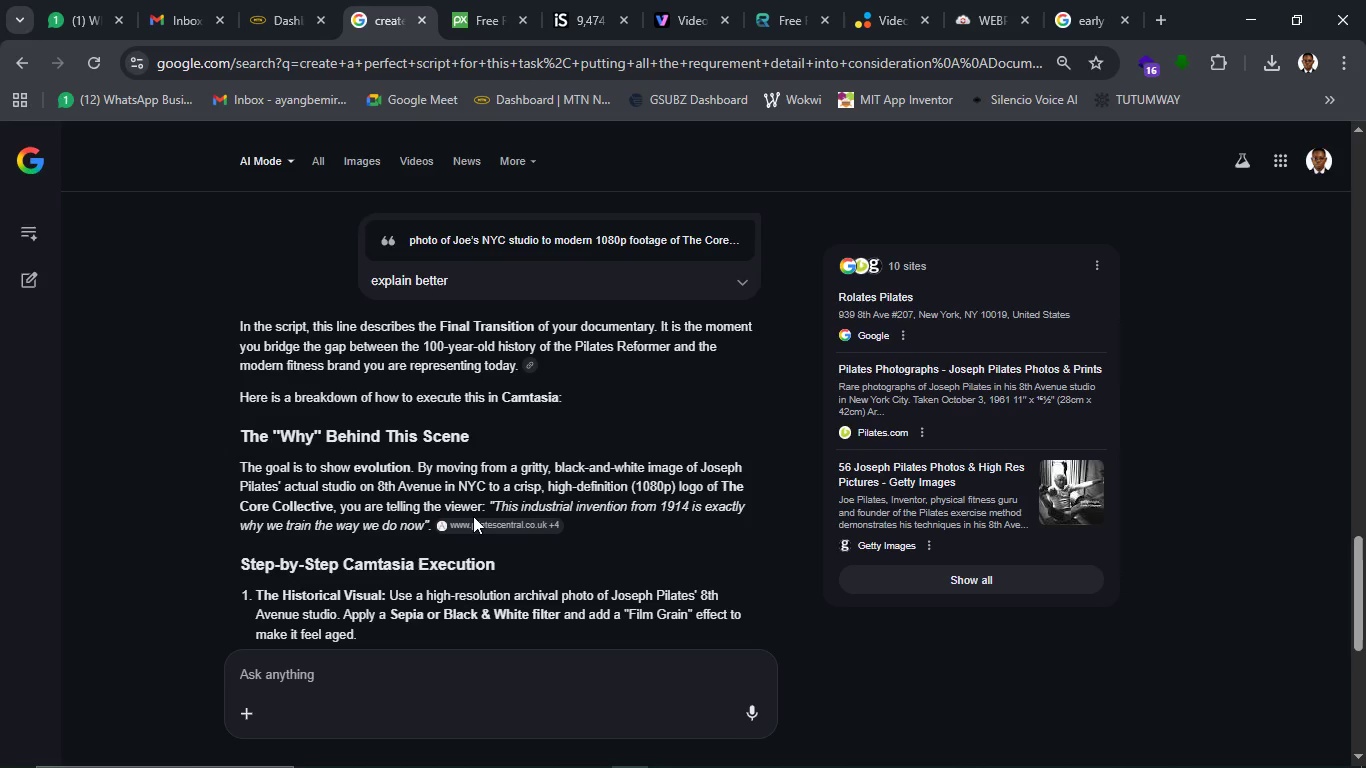 
wait(28.7)
 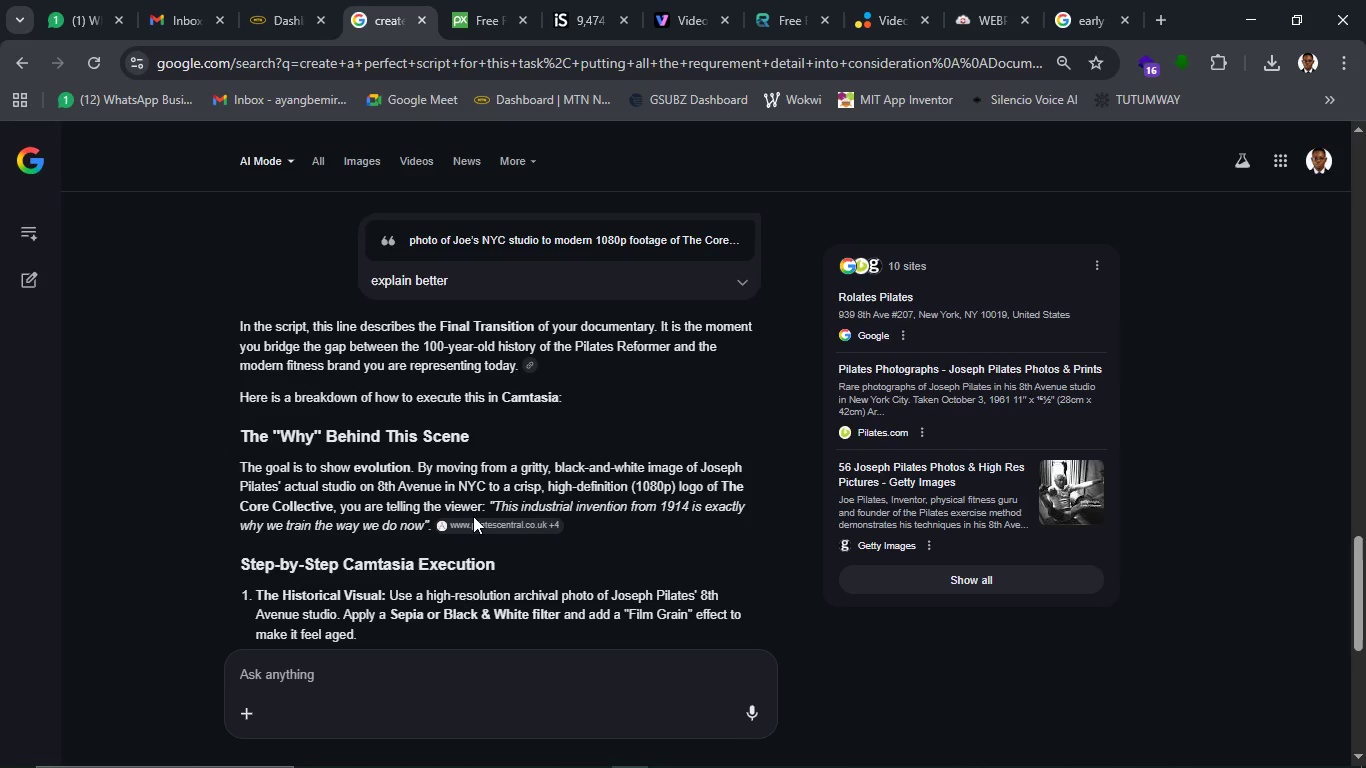 
scroll: coordinate [511, 531], scroll_direction: down, amount: 1.0
 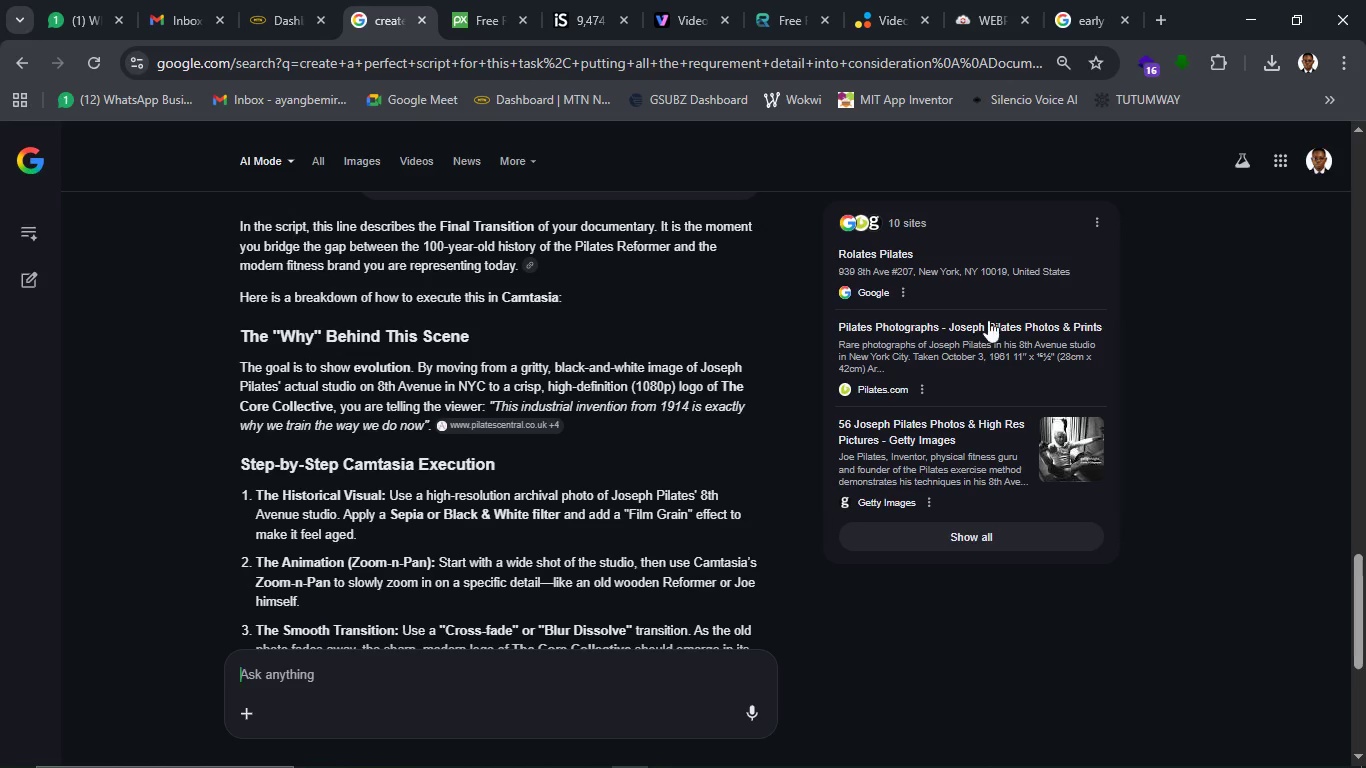 
wait(6.1)
 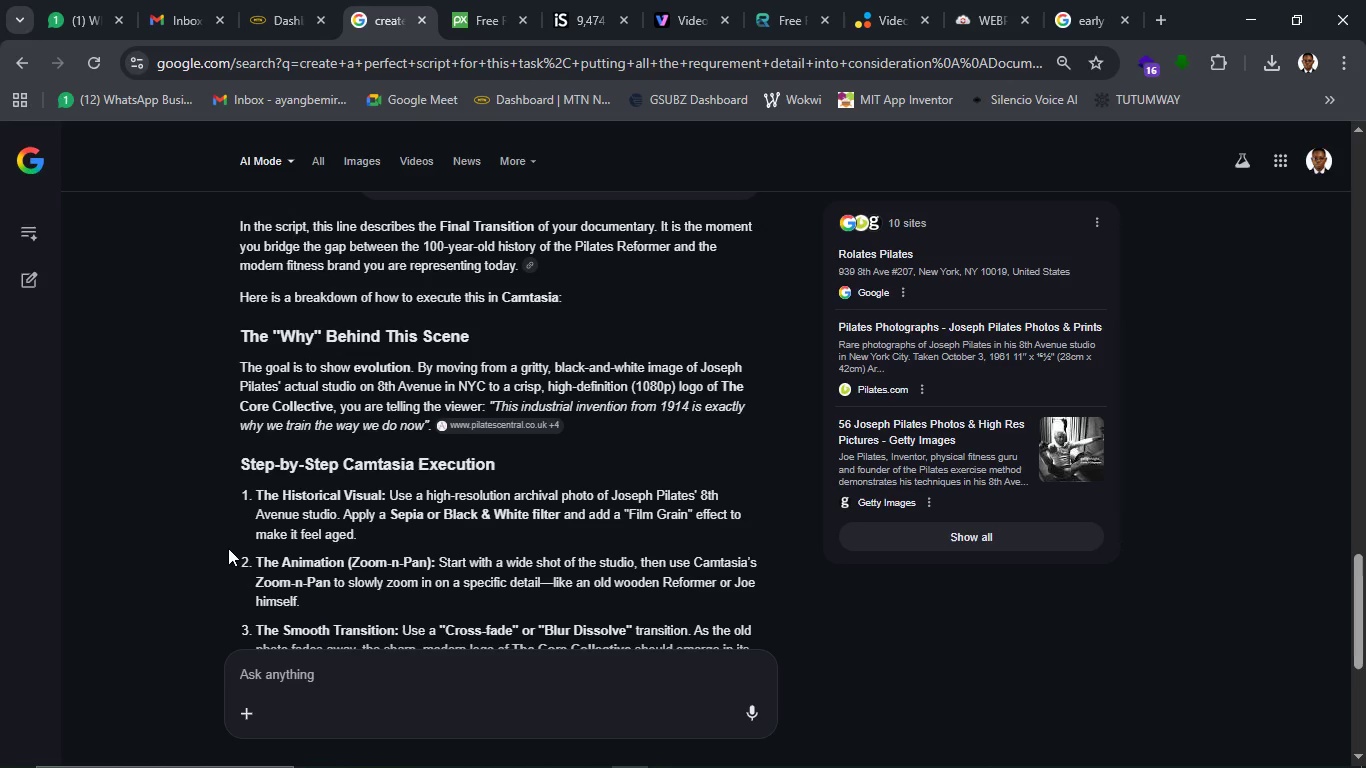 
scroll: coordinate [627, 426], scroll_direction: down, amount: 2.0
 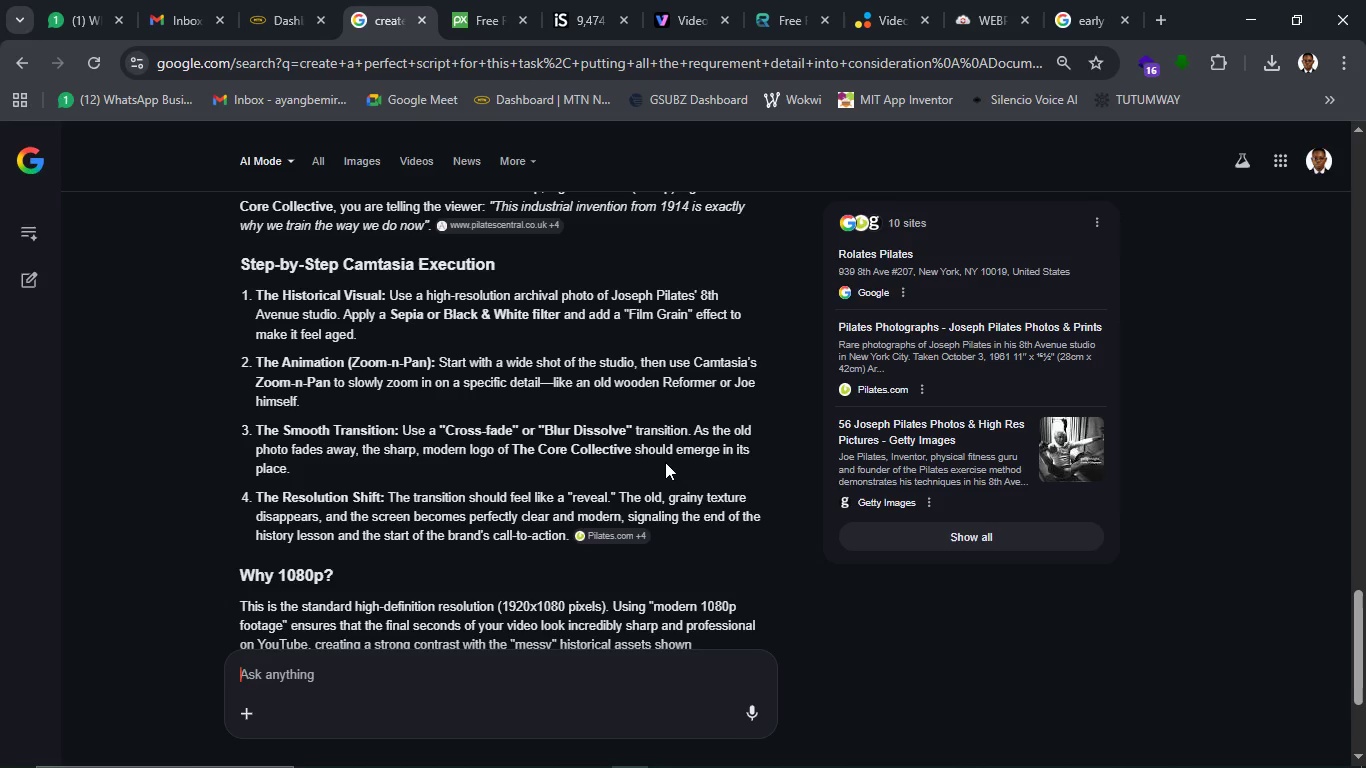 
wait(6.12)
 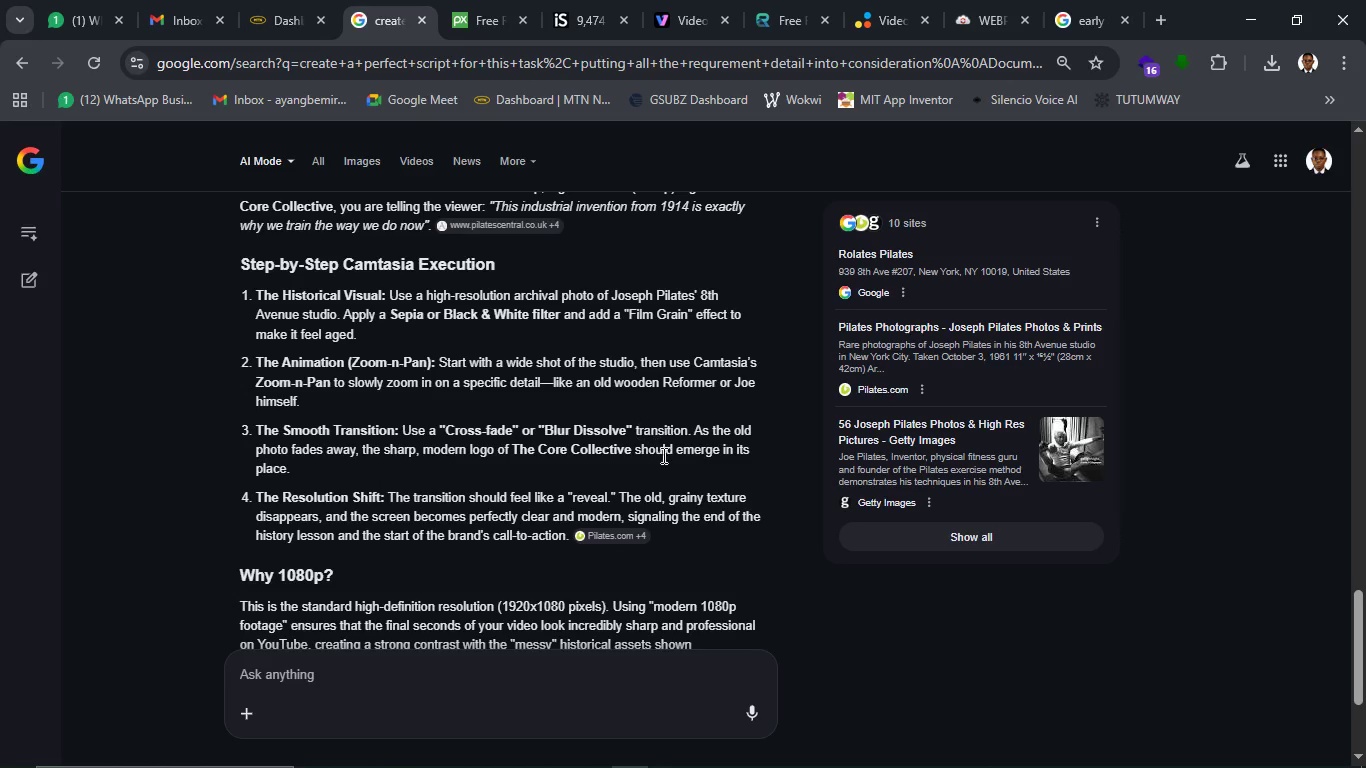 
scroll: coordinate [665, 462], scroll_direction: down, amount: 1.0
 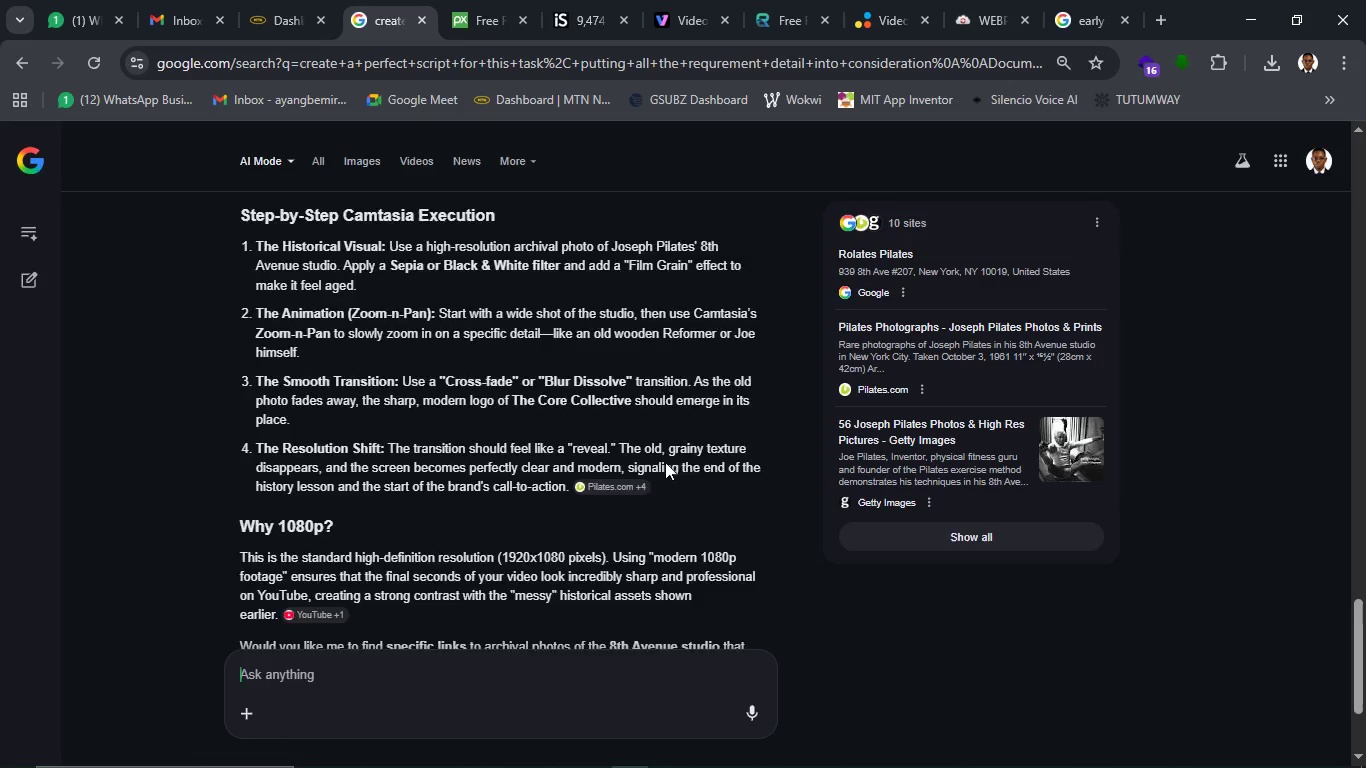 
scroll: coordinate [665, 463], scroll_direction: up, amount: 12.0
 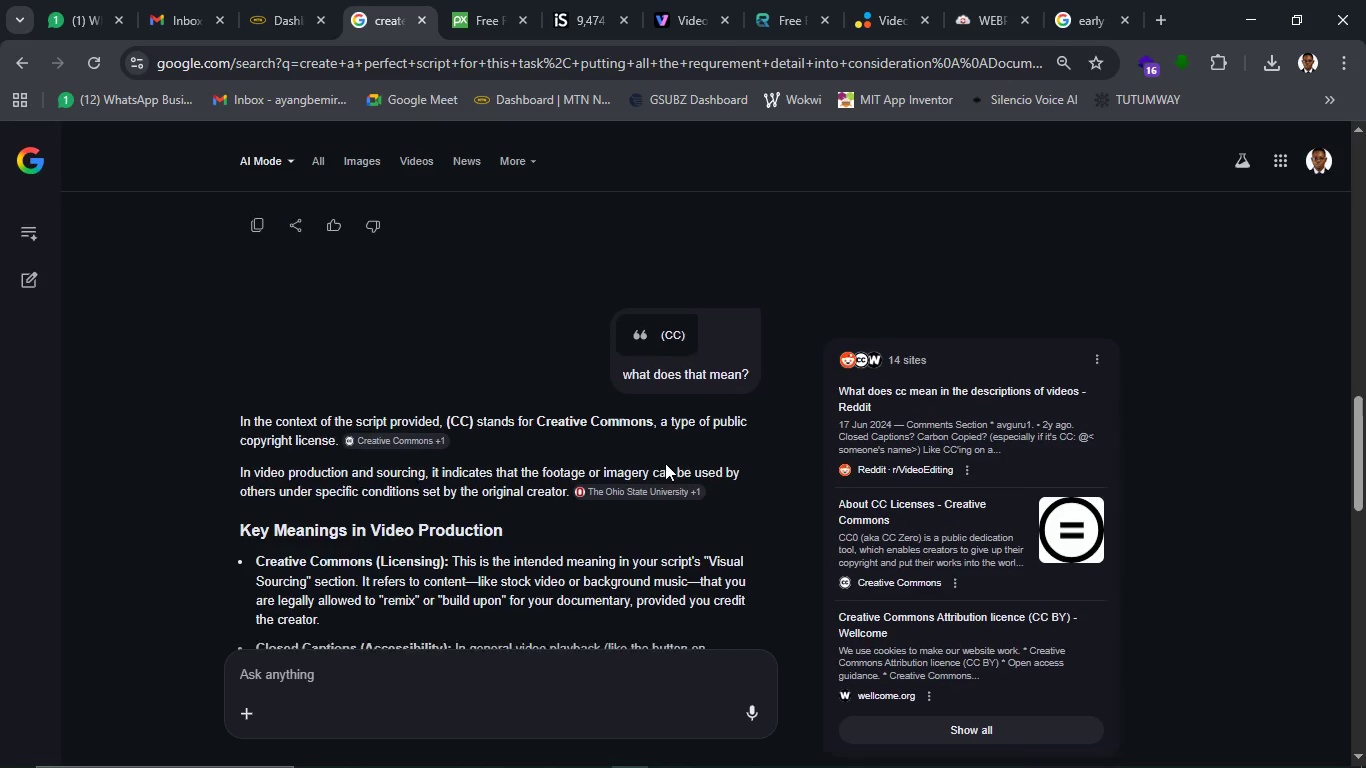 
scroll: coordinate [665, 463], scroll_direction: down, amount: 10.0
 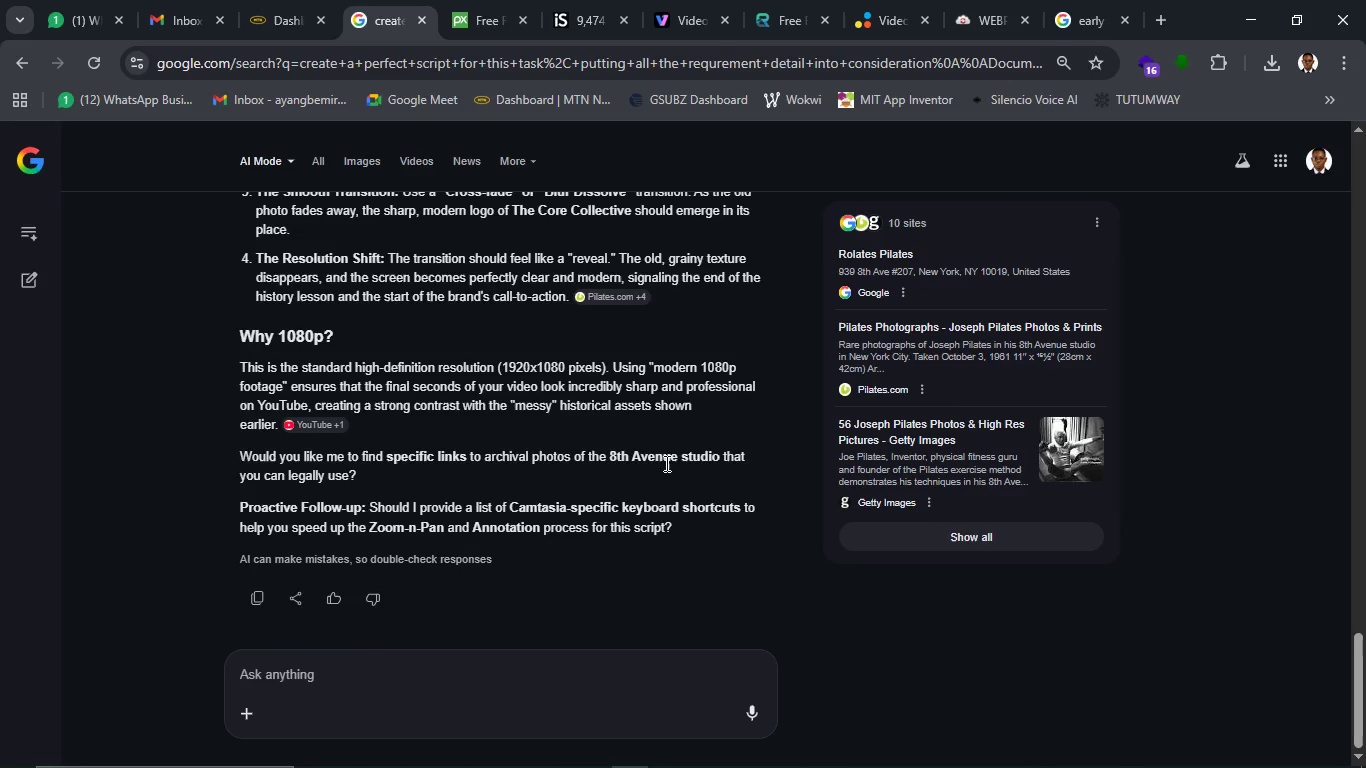 
scroll: coordinate [665, 463], scroll_direction: up, amount: 17.0
 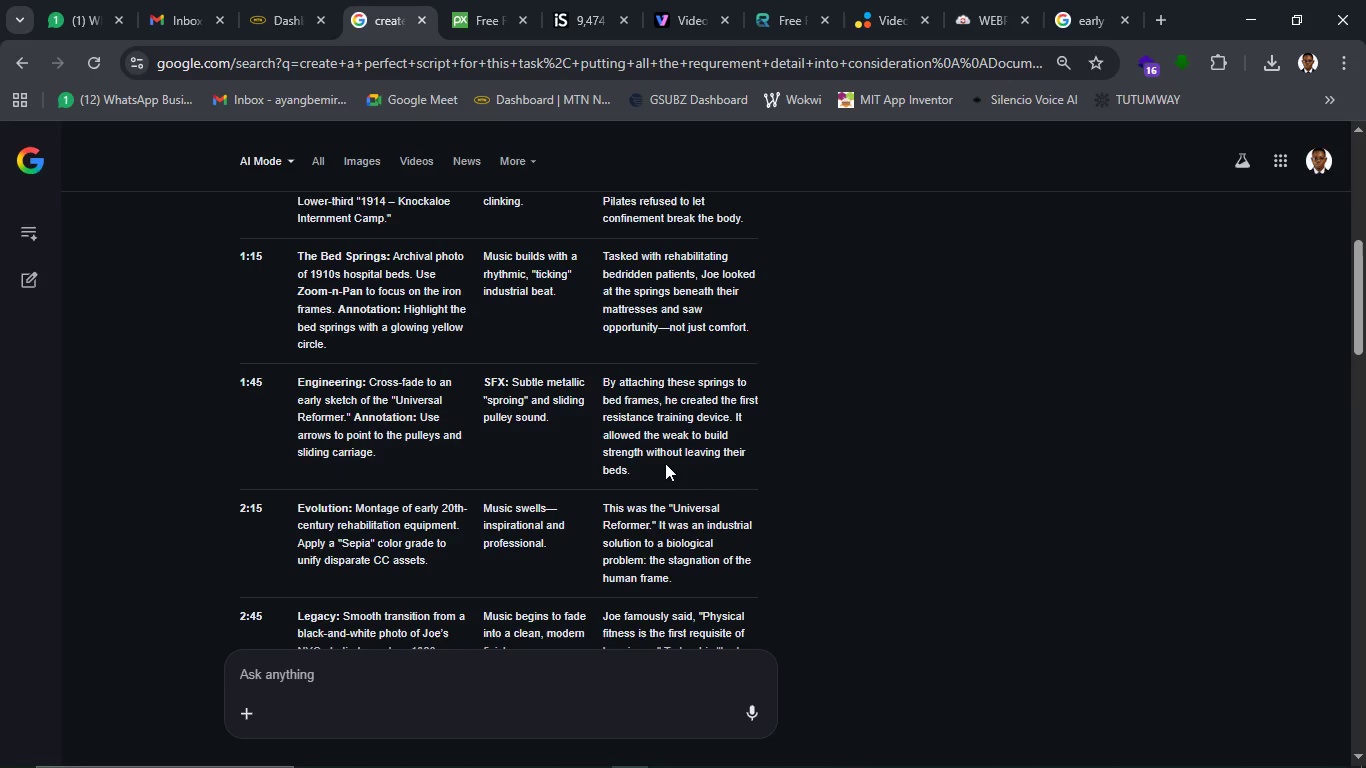 
scroll: coordinate [665, 463], scroll_direction: down, amount: 2.0
 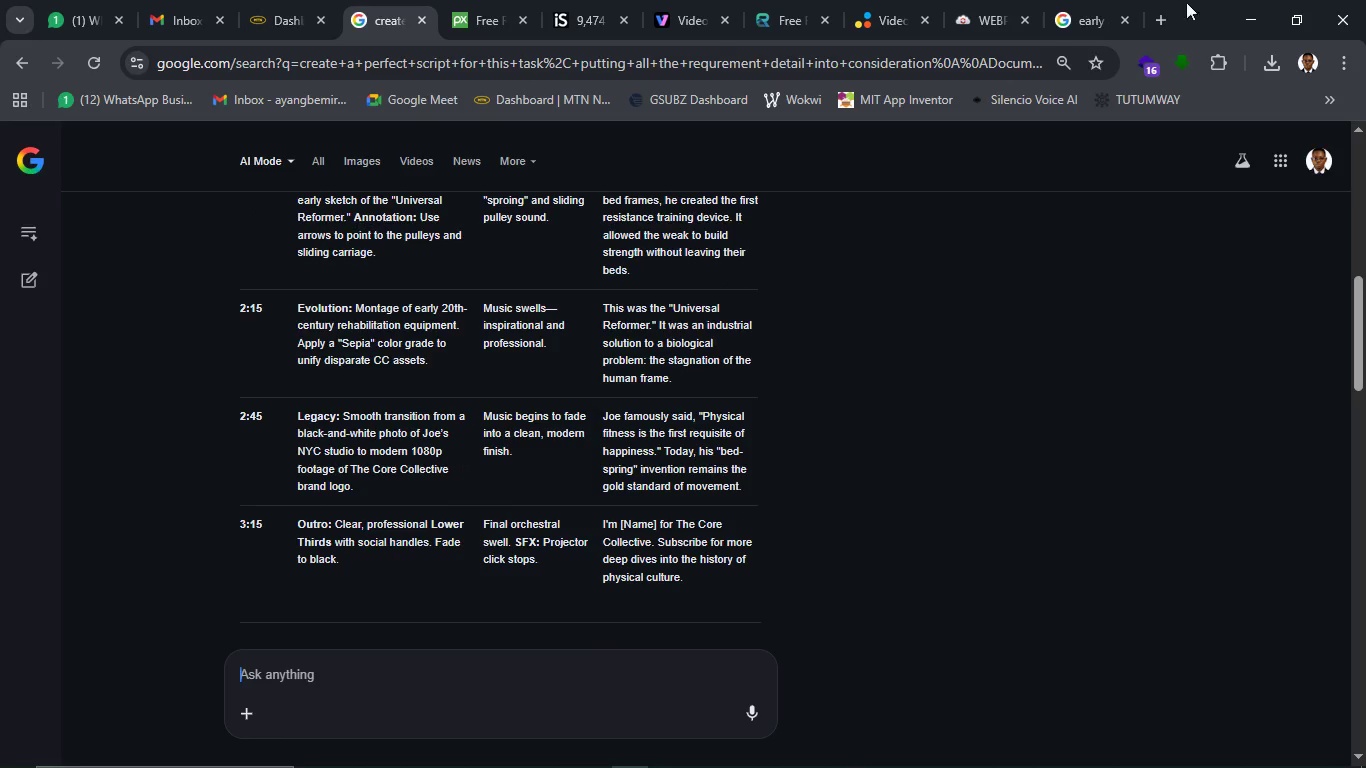 
left_click([1093, 3])
 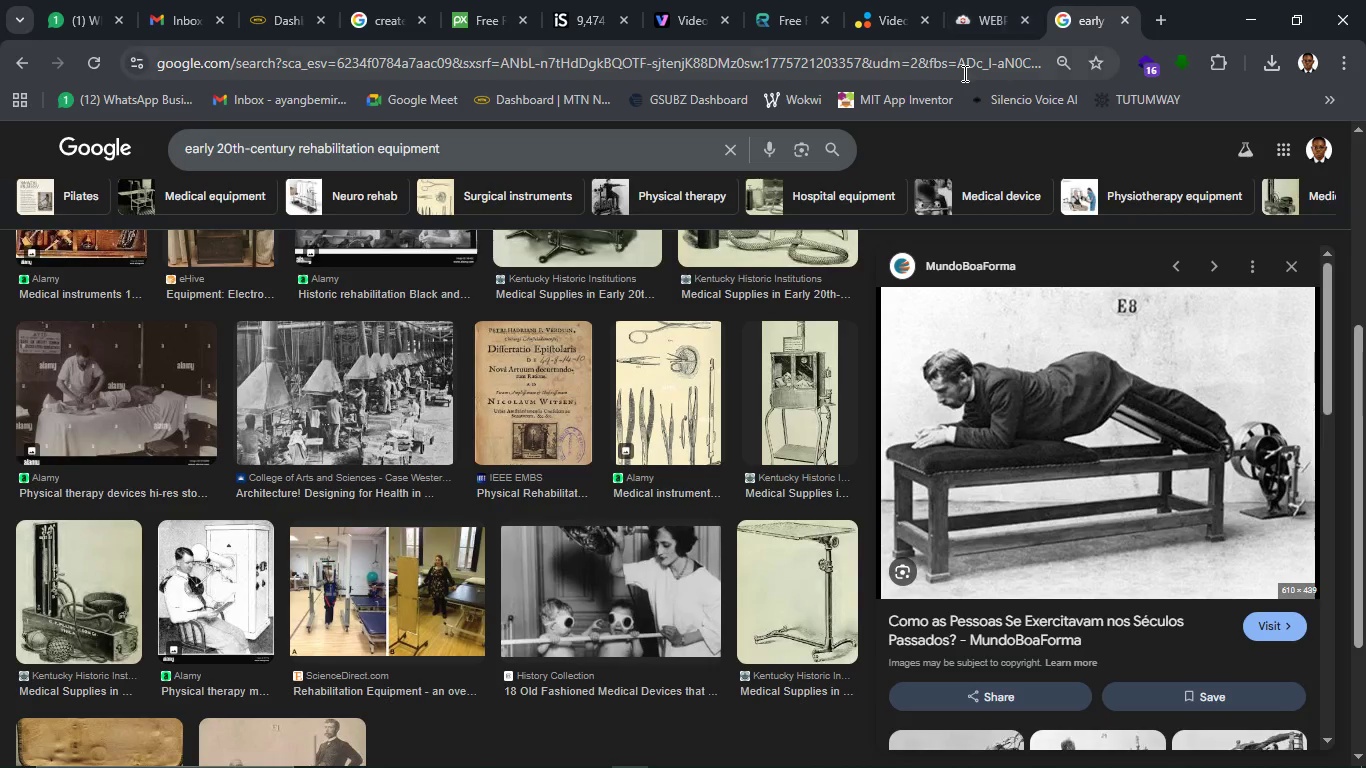 
left_click([963, 73])
 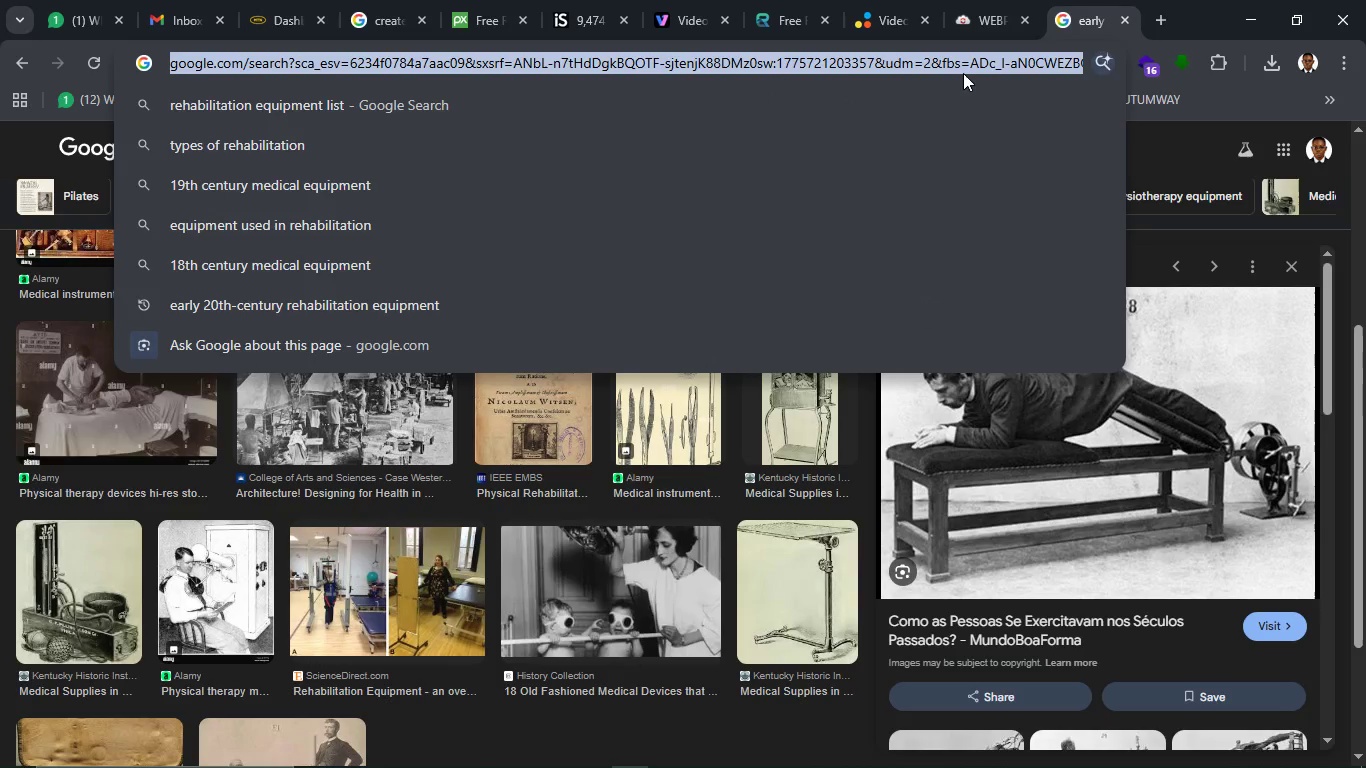 
type(OLD BALCK AND WHITE GYM REFORM STUDIO)
 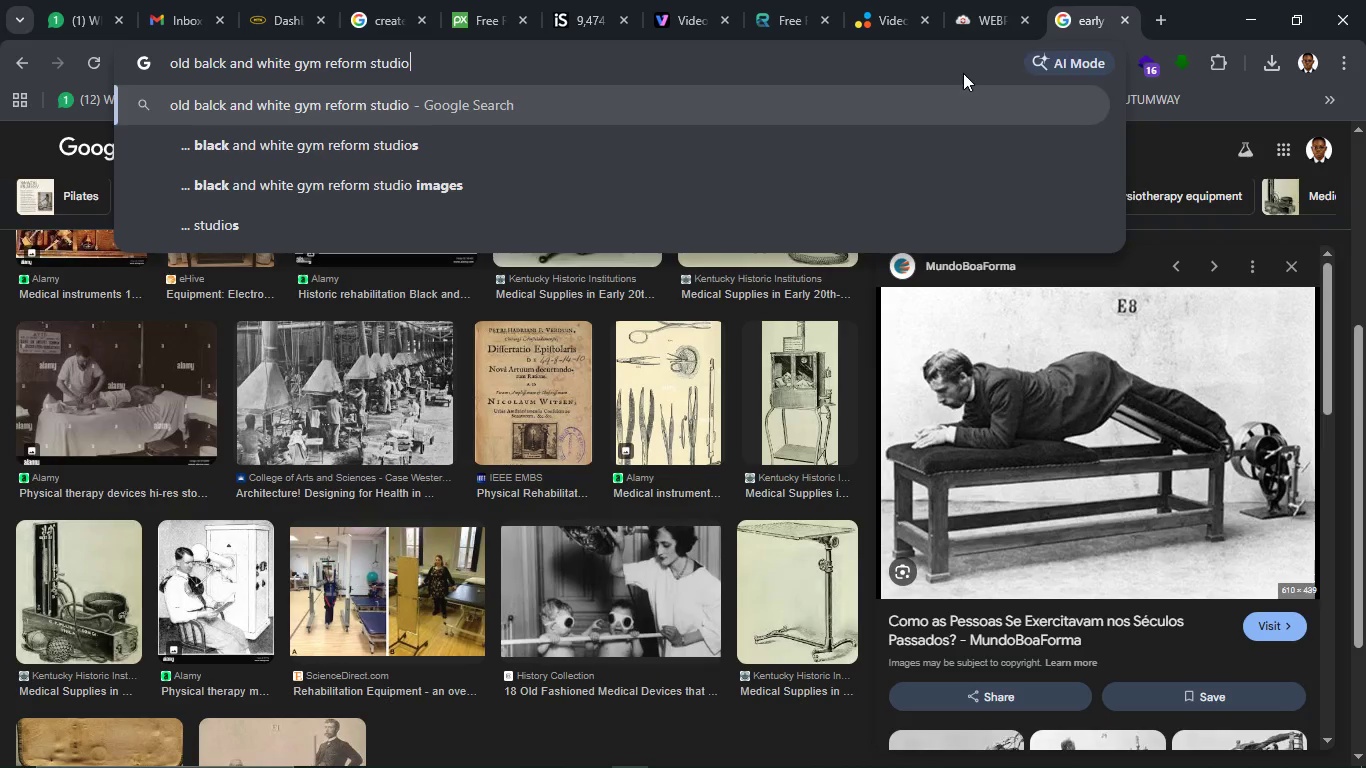 
key(Enter)
 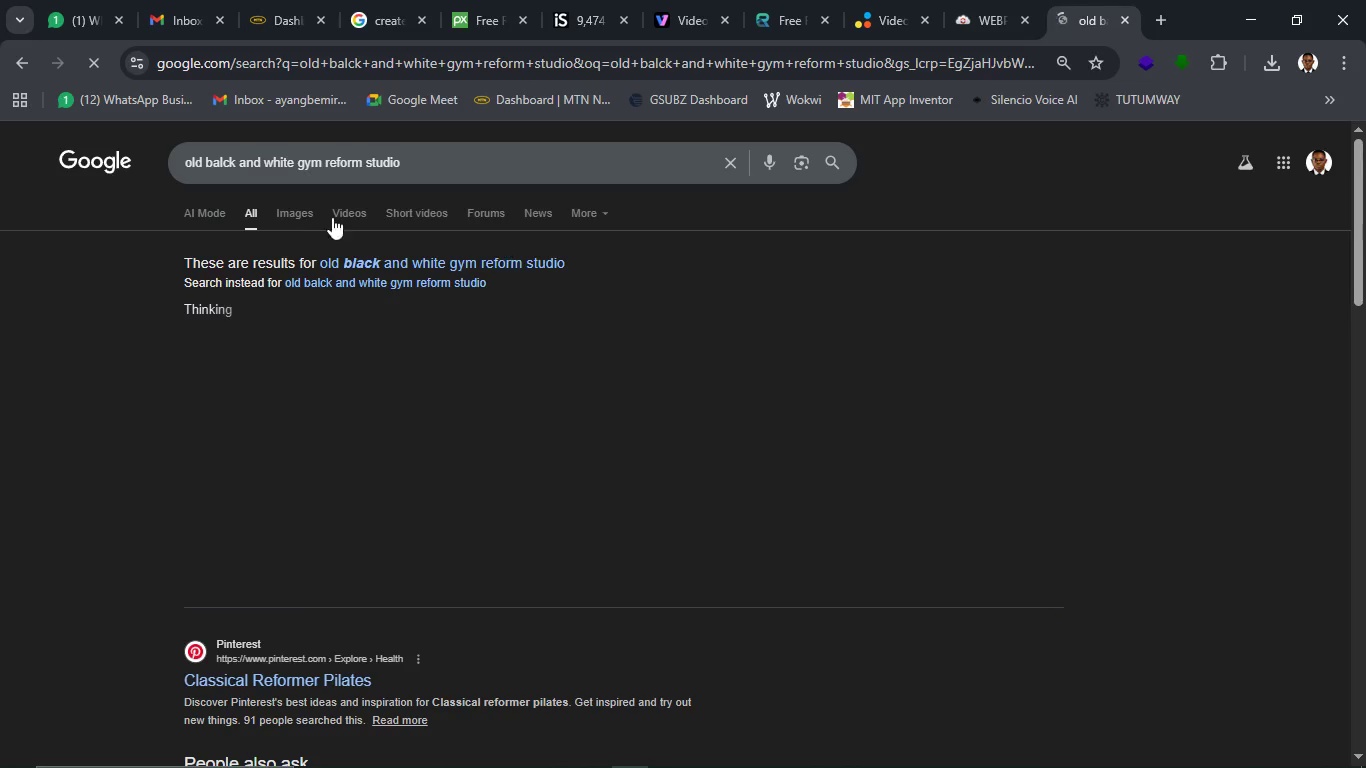 
left_click([305, 201])
 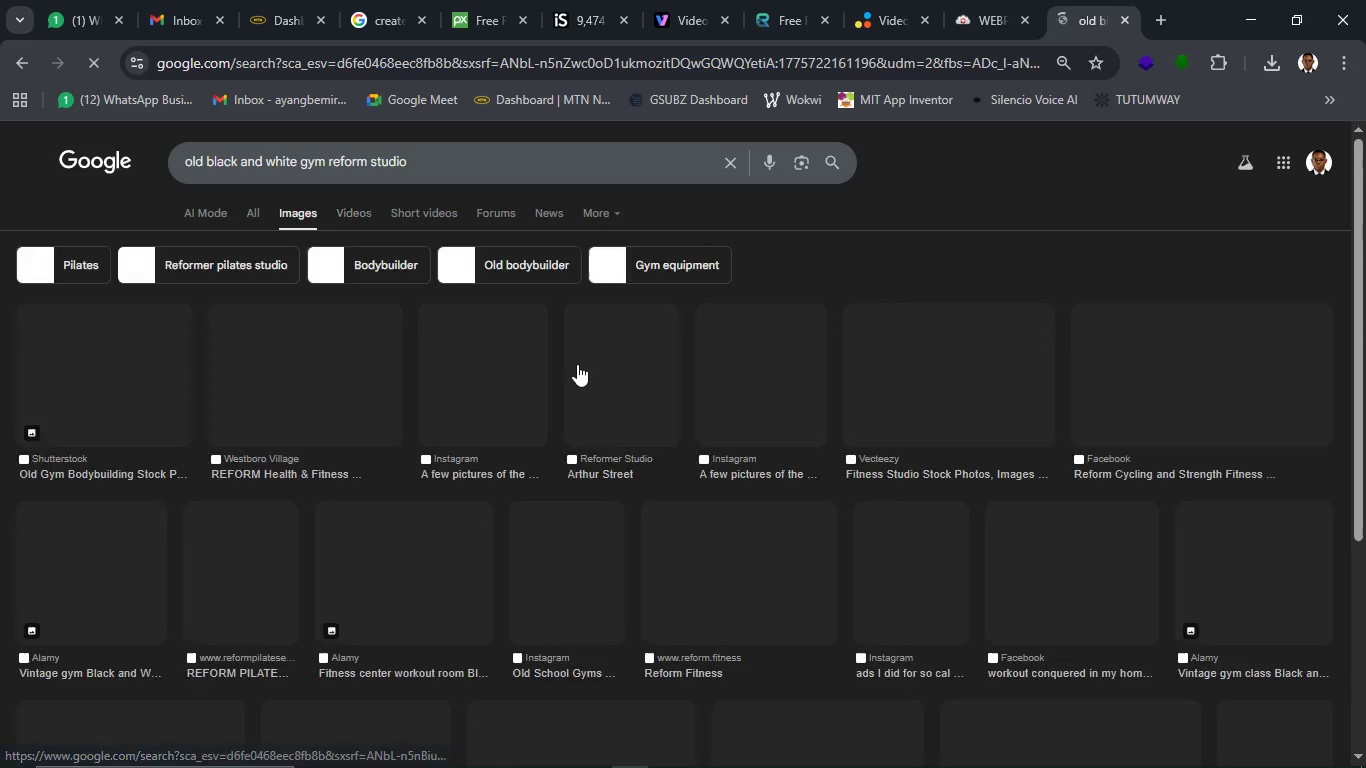 
mouse_move([629, 411])
 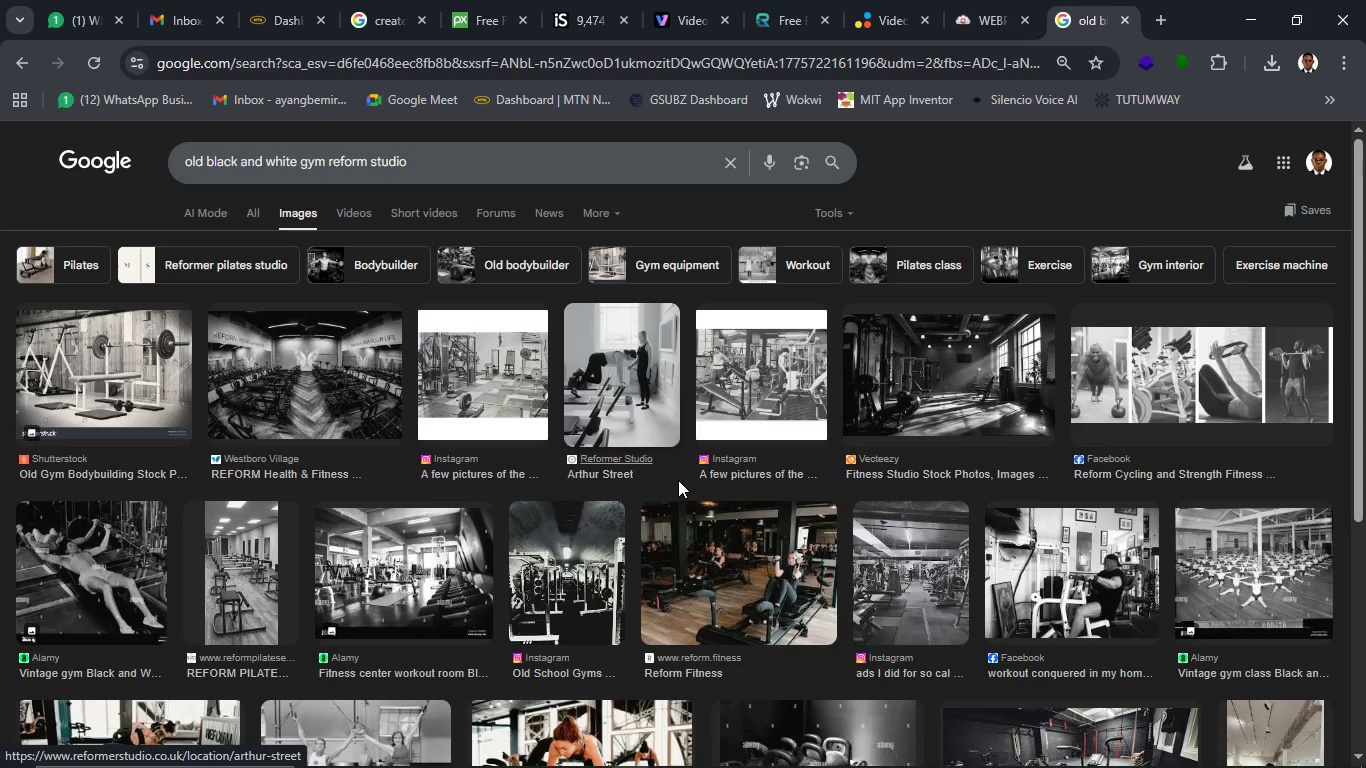 
scroll: coordinate [681, 486], scroll_direction: down, amount: 2.0
 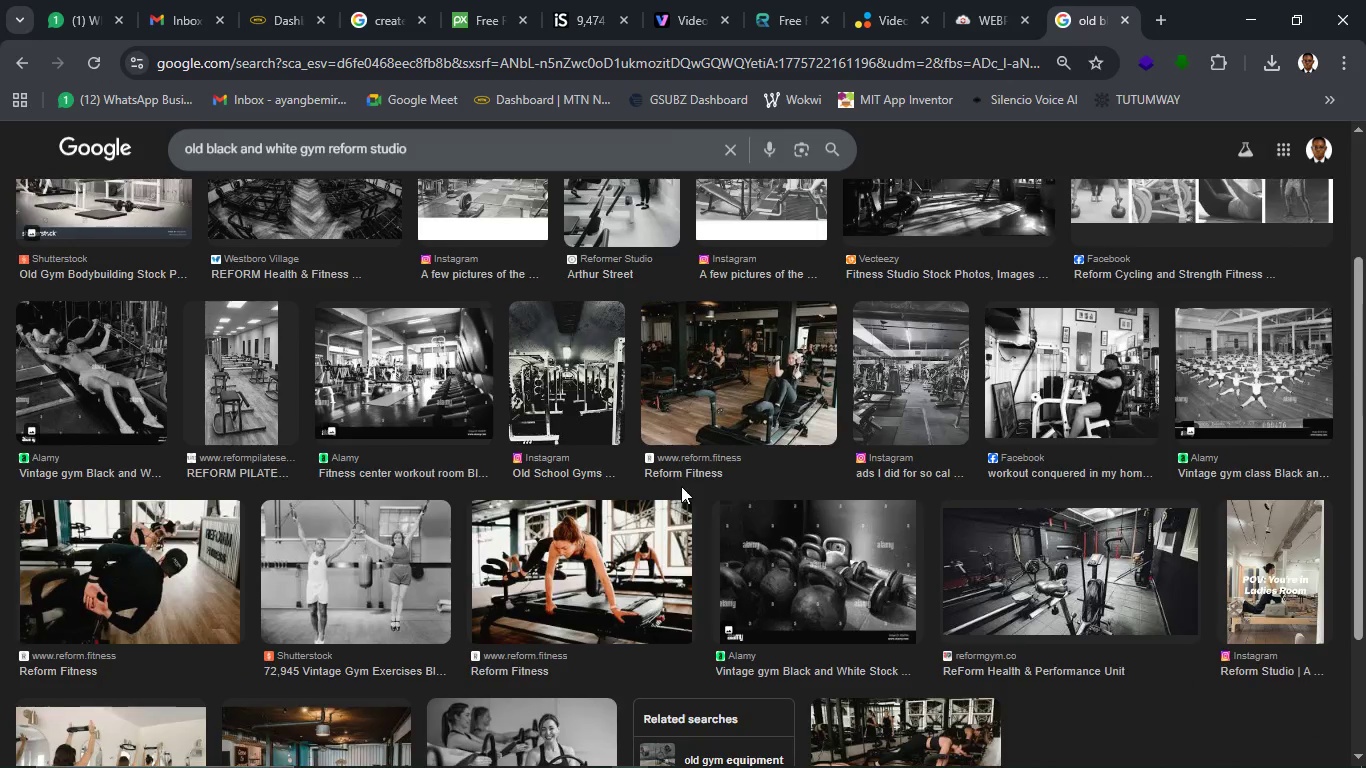 
scroll: coordinate [681, 486], scroll_direction: up, amount: 3.0
 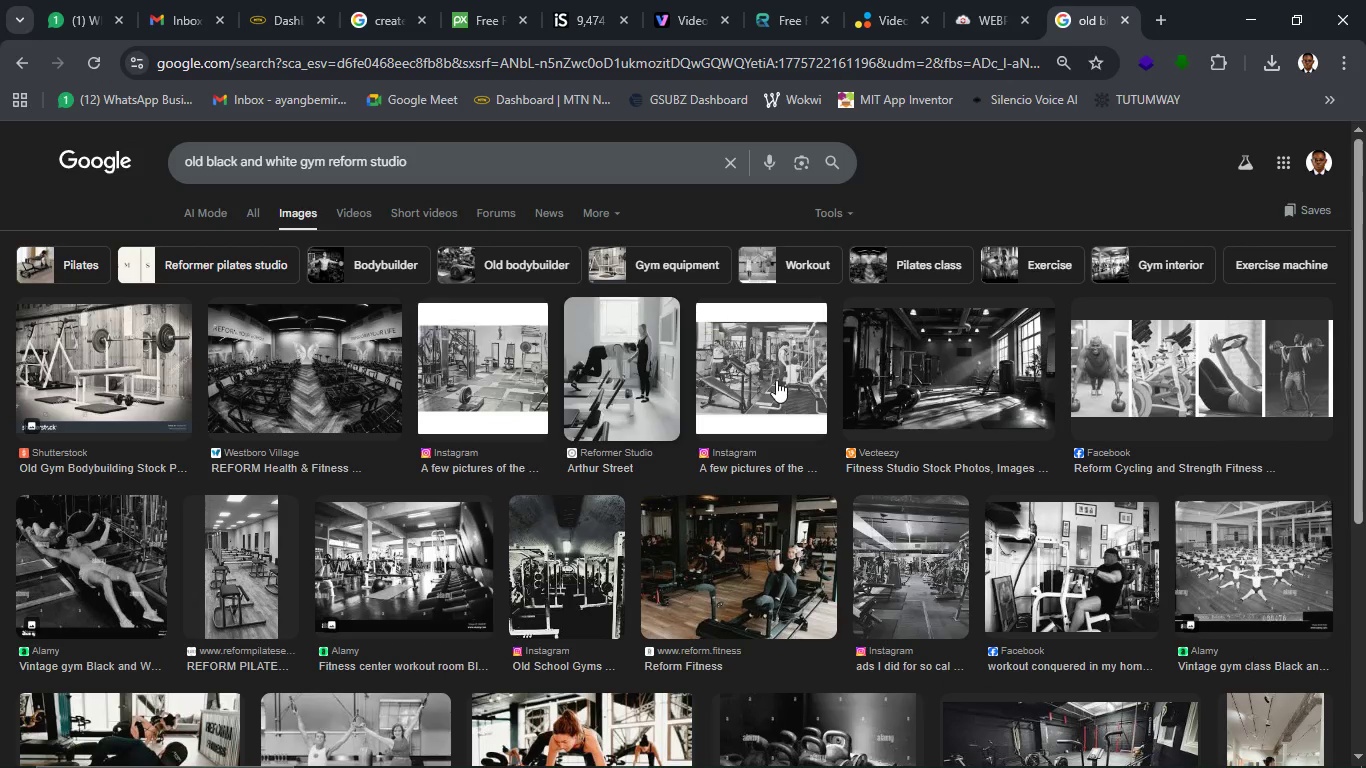 
left_click([776, 380])
 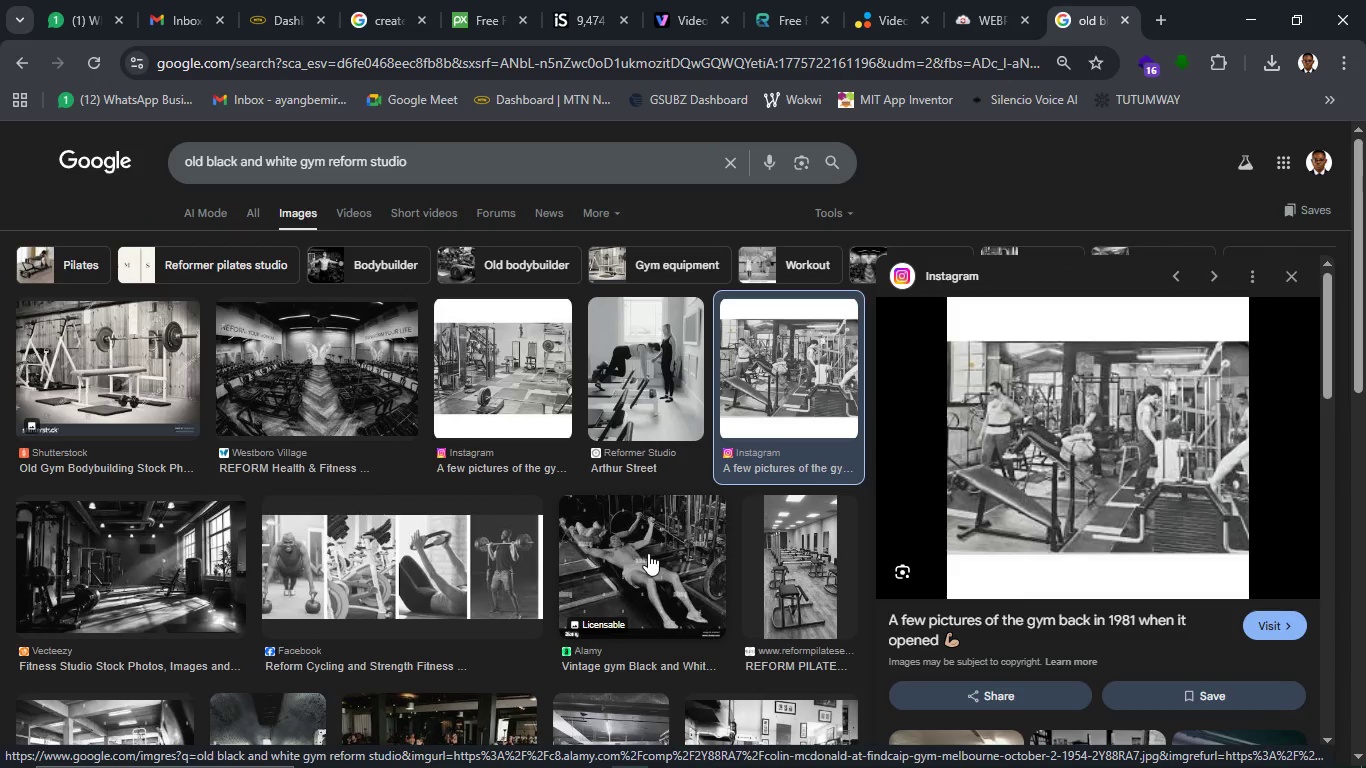 
wait(9.69)
 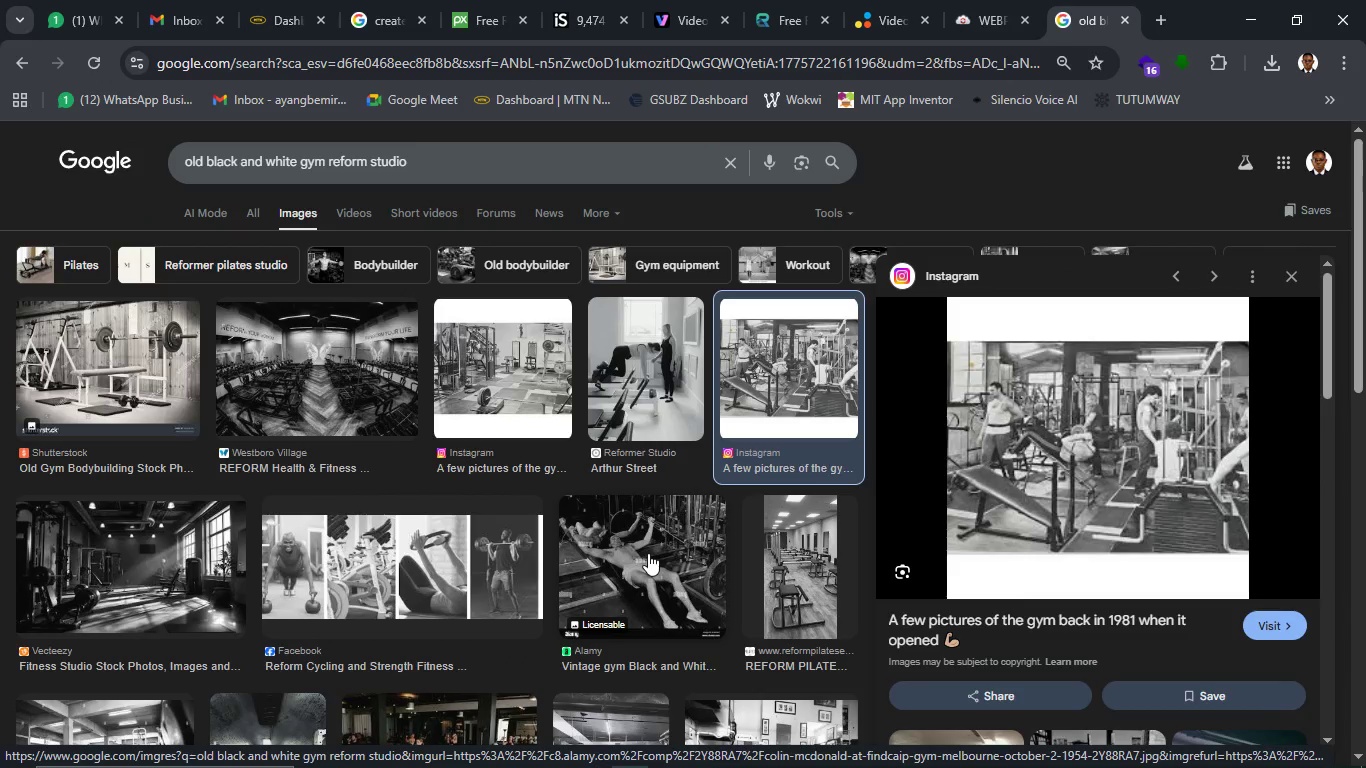 
scroll: coordinate [958, 563], scroll_direction: down, amount: 1.0
 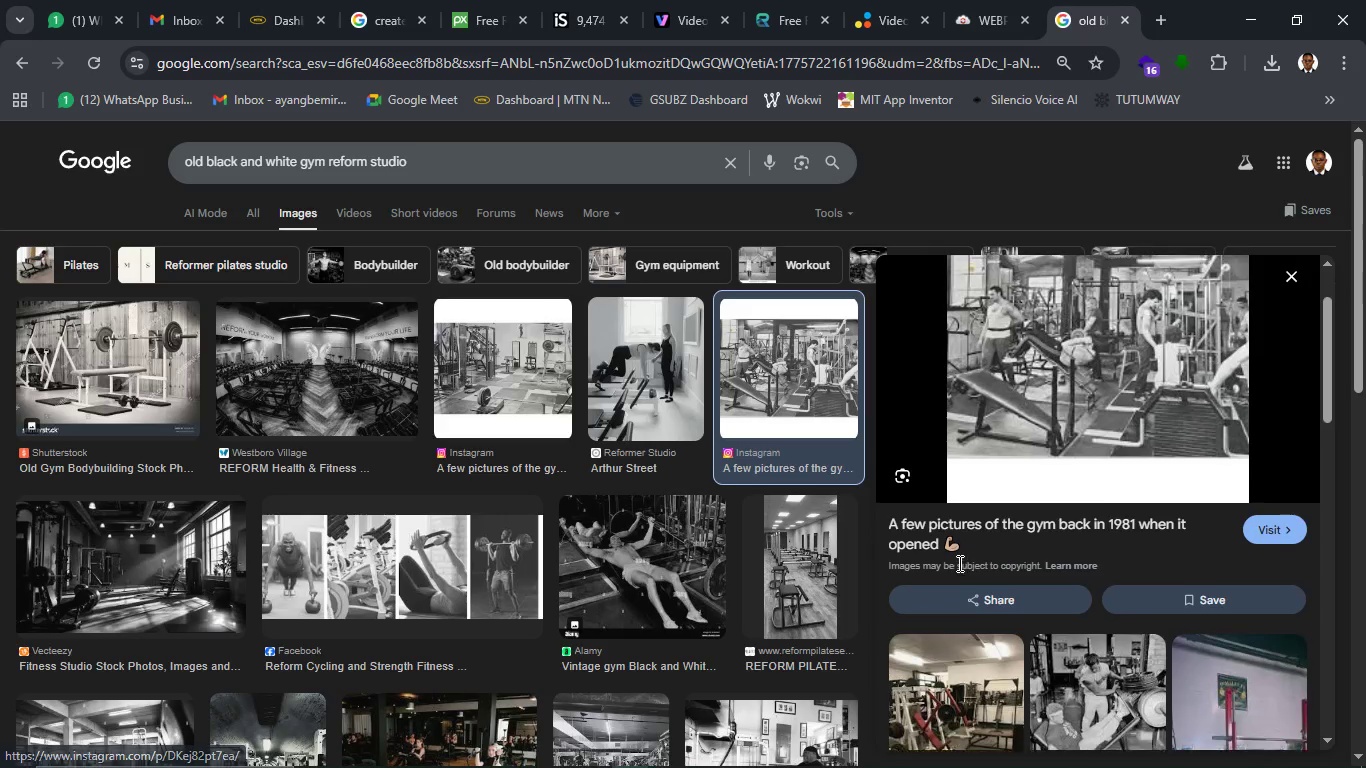 
scroll: coordinate [958, 563], scroll_direction: up, amount: 2.0
 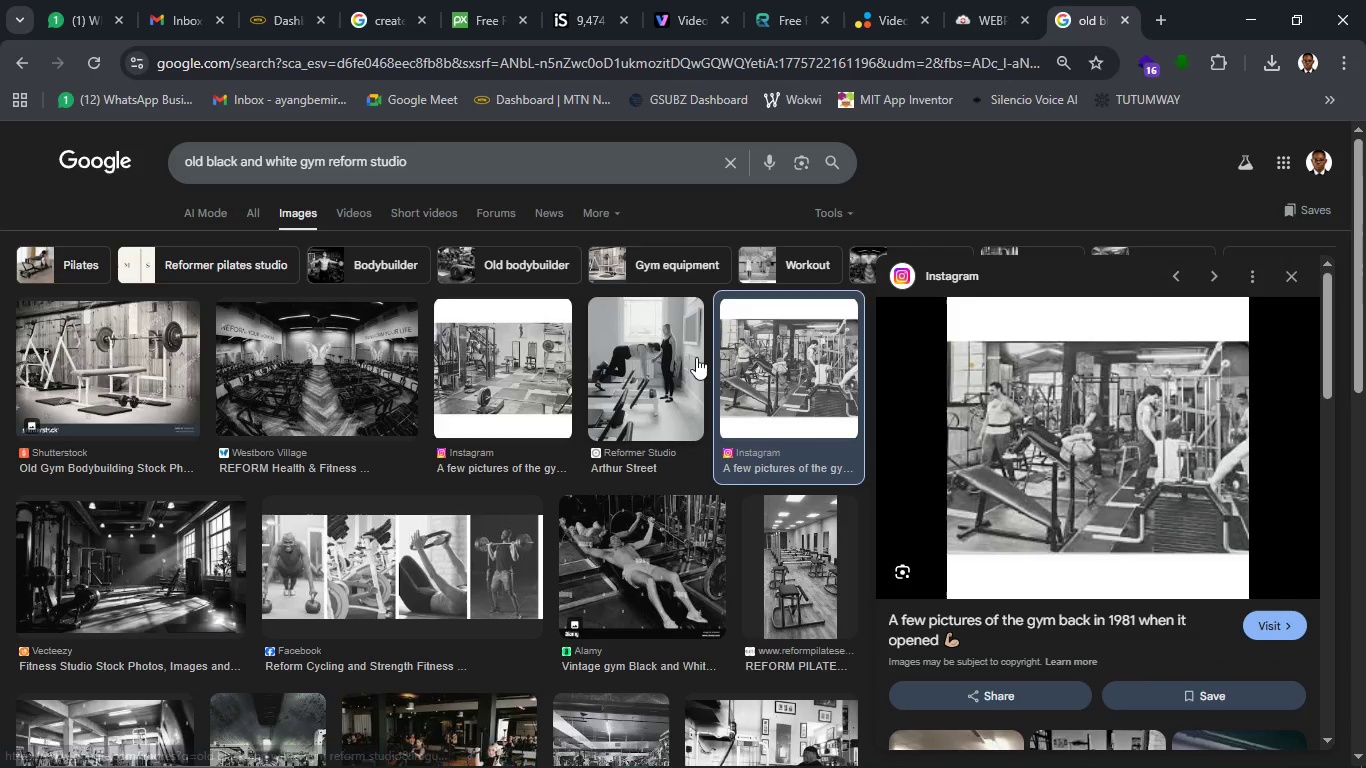 
wait(5.81)
 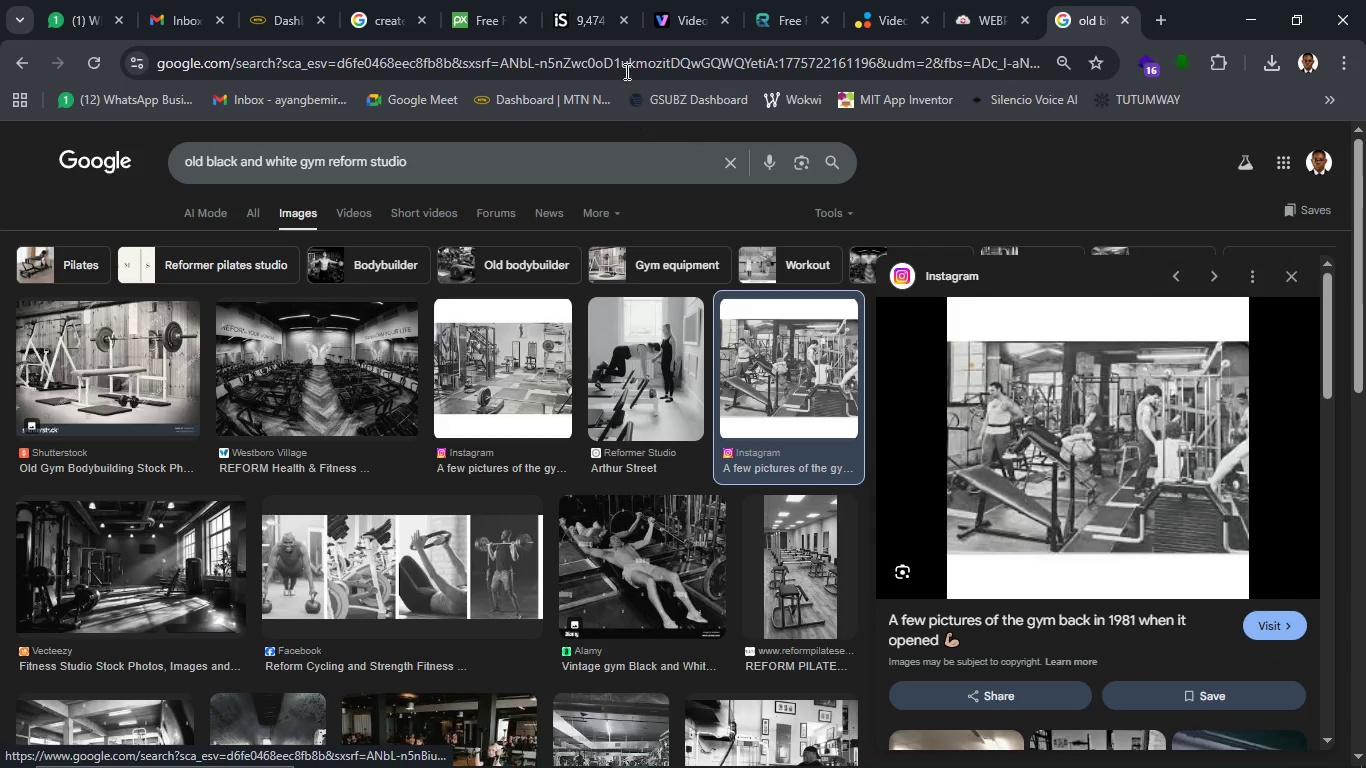 
left_click([379, 6])
 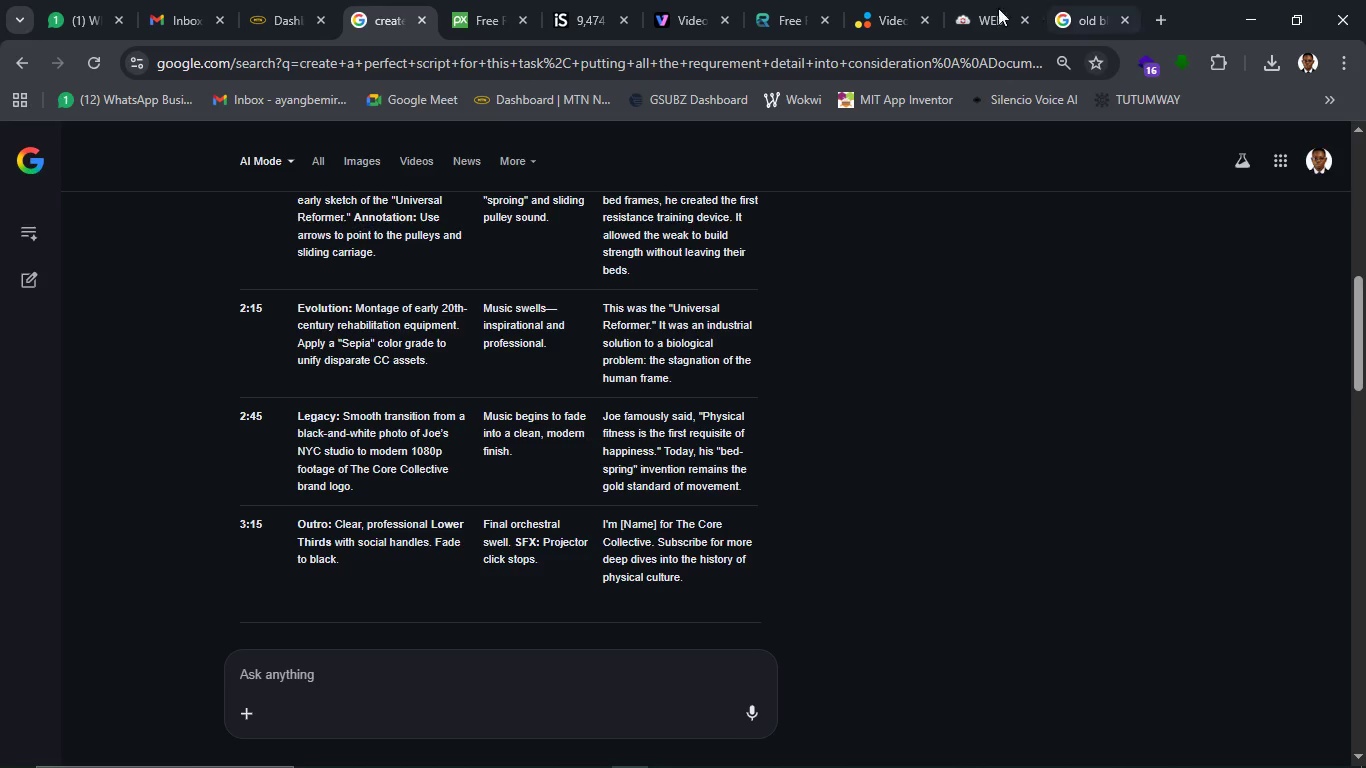 
wait(5.69)
 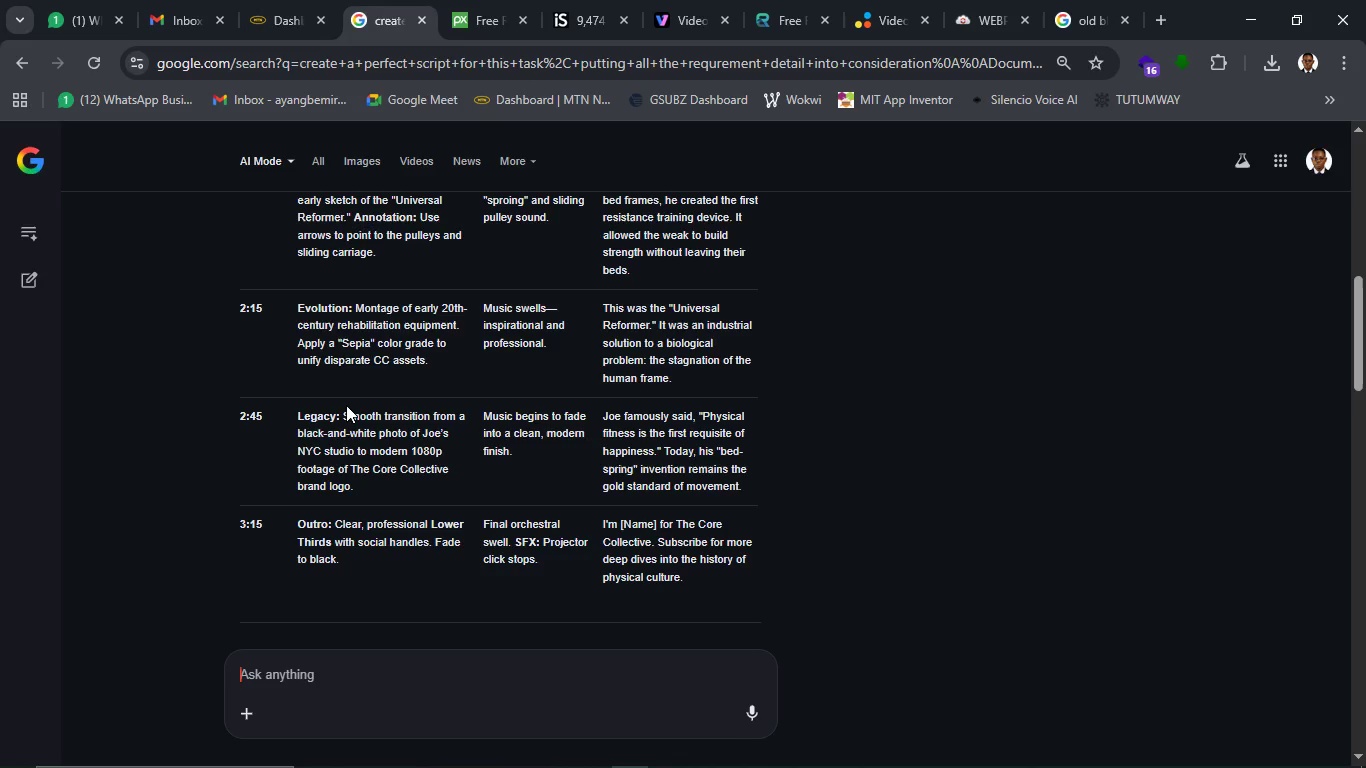 
left_click([1055, 25])
 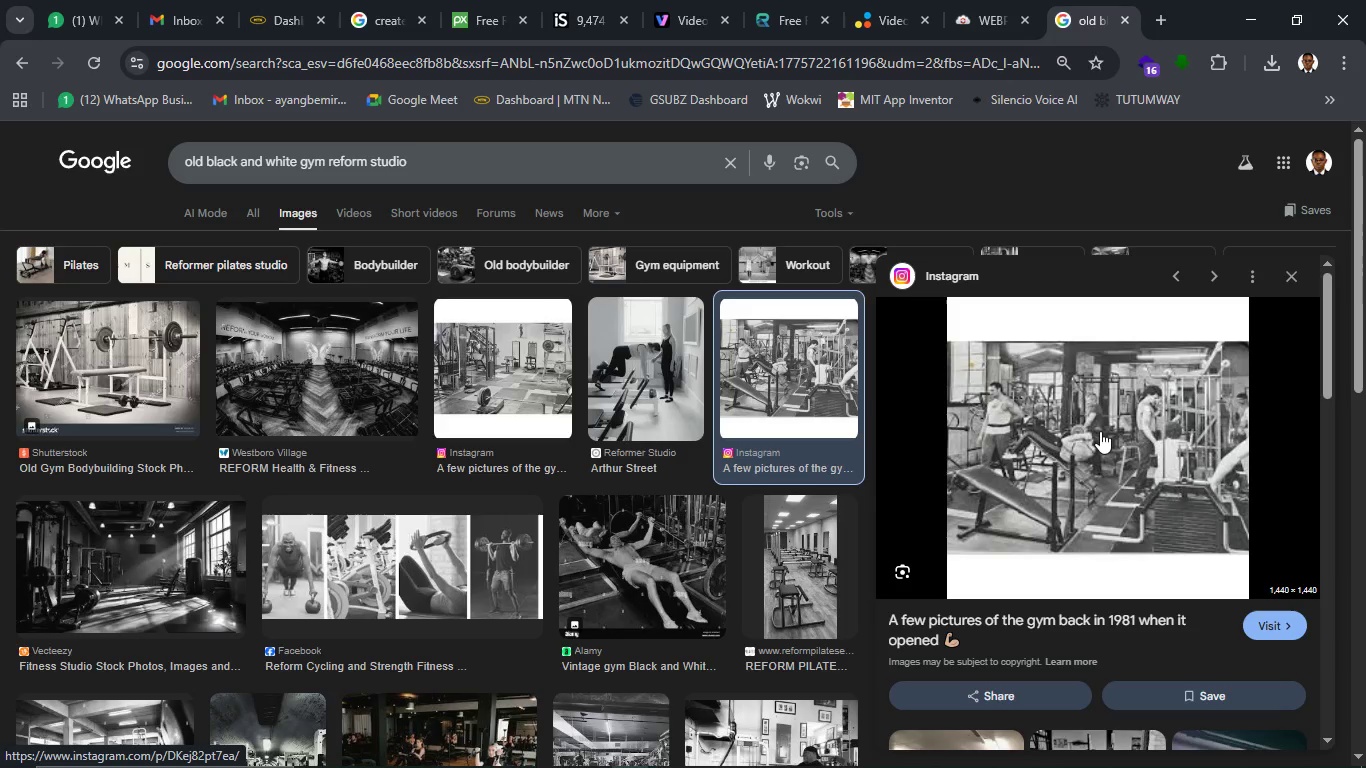 
scroll: coordinate [1100, 431], scroll_direction: none, amount: 0.0
 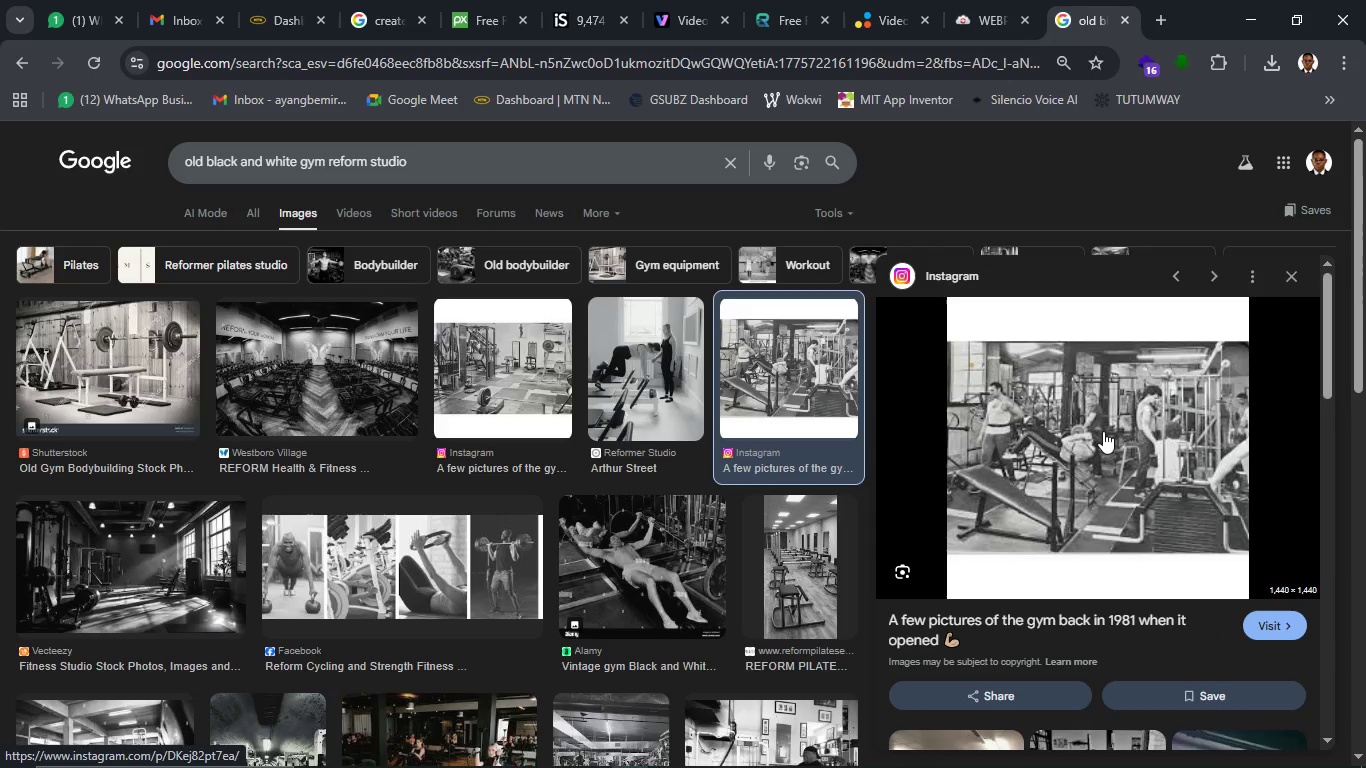 
right_click([1103, 431])
 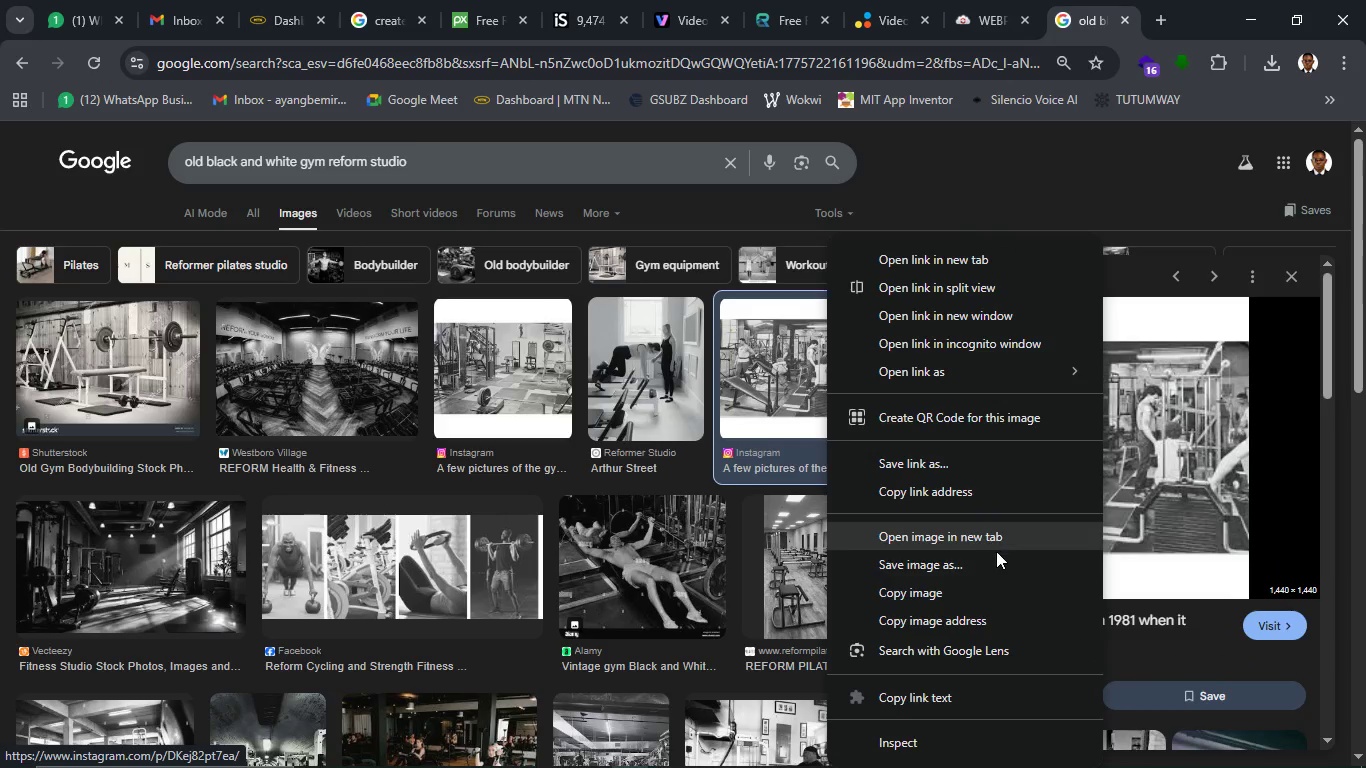 
left_click([997, 552])
 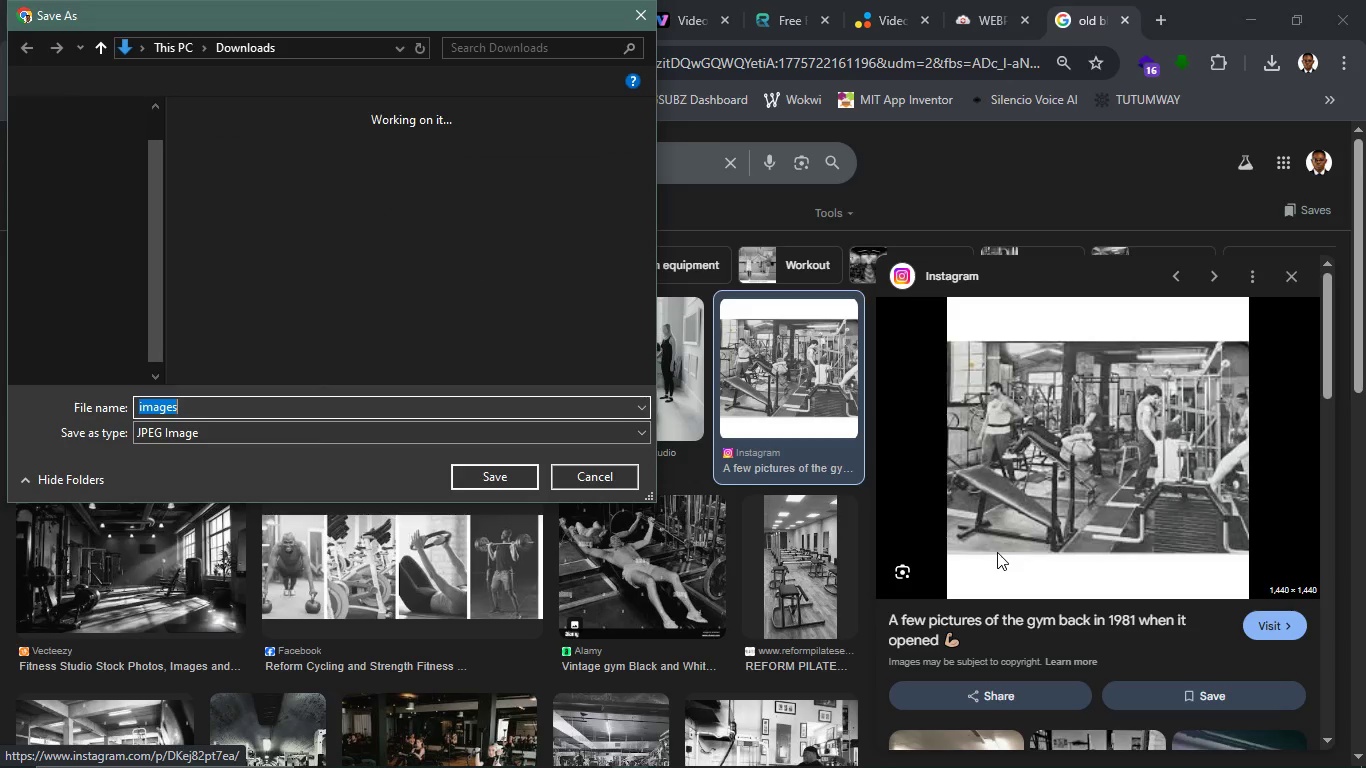 
wait(5.45)
 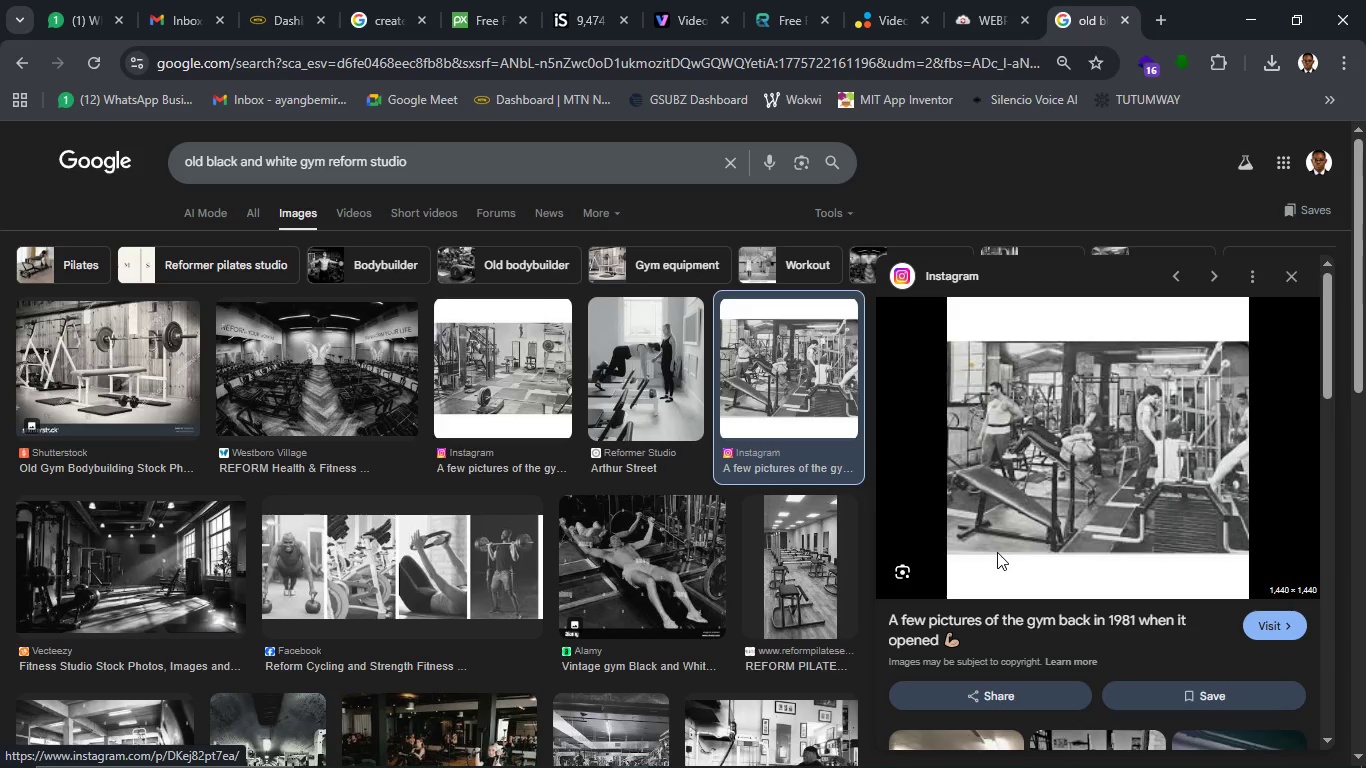 
left_click([501, 478])
 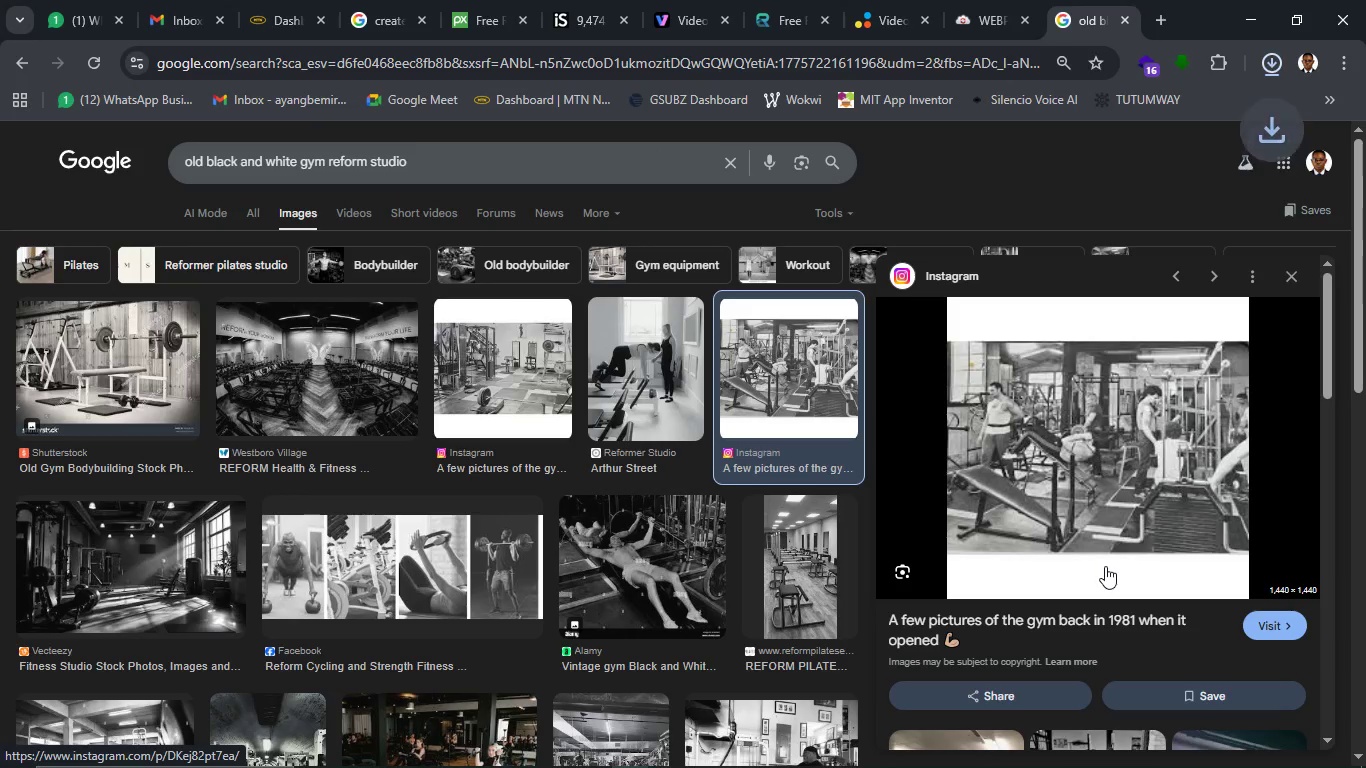 
scroll: coordinate [751, 586], scroll_direction: down, amount: 12.0
 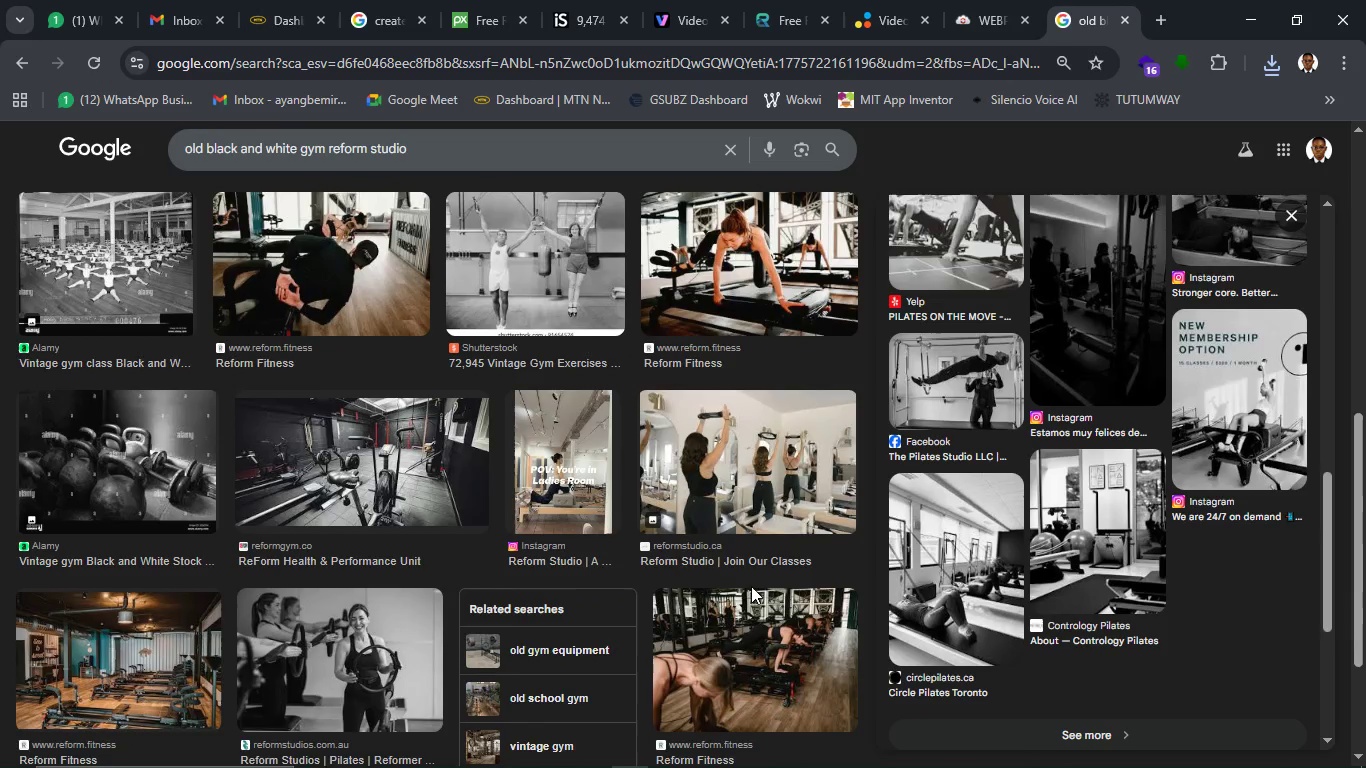 
scroll: coordinate [751, 586], scroll_direction: down, amount: 3.0
 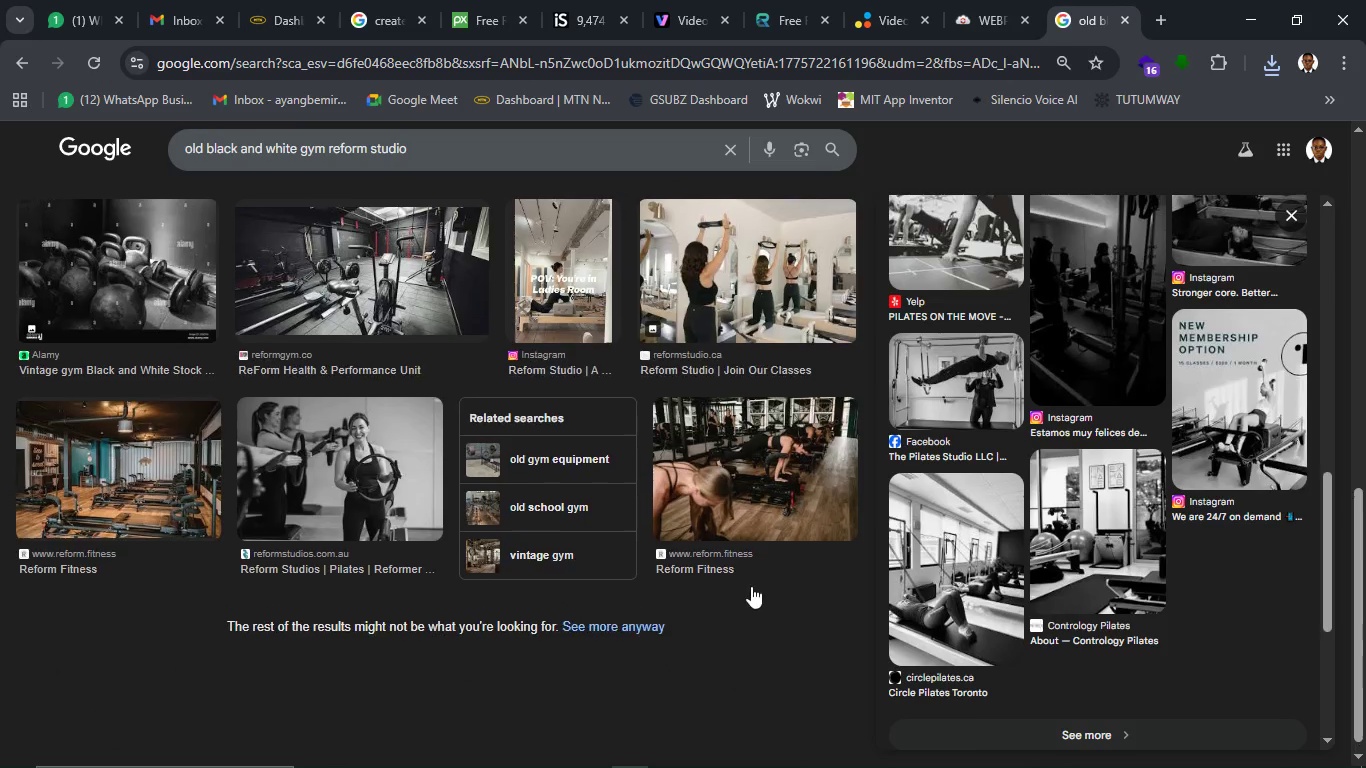 
scroll: coordinate [751, 586], scroll_direction: up, amount: 2.0
 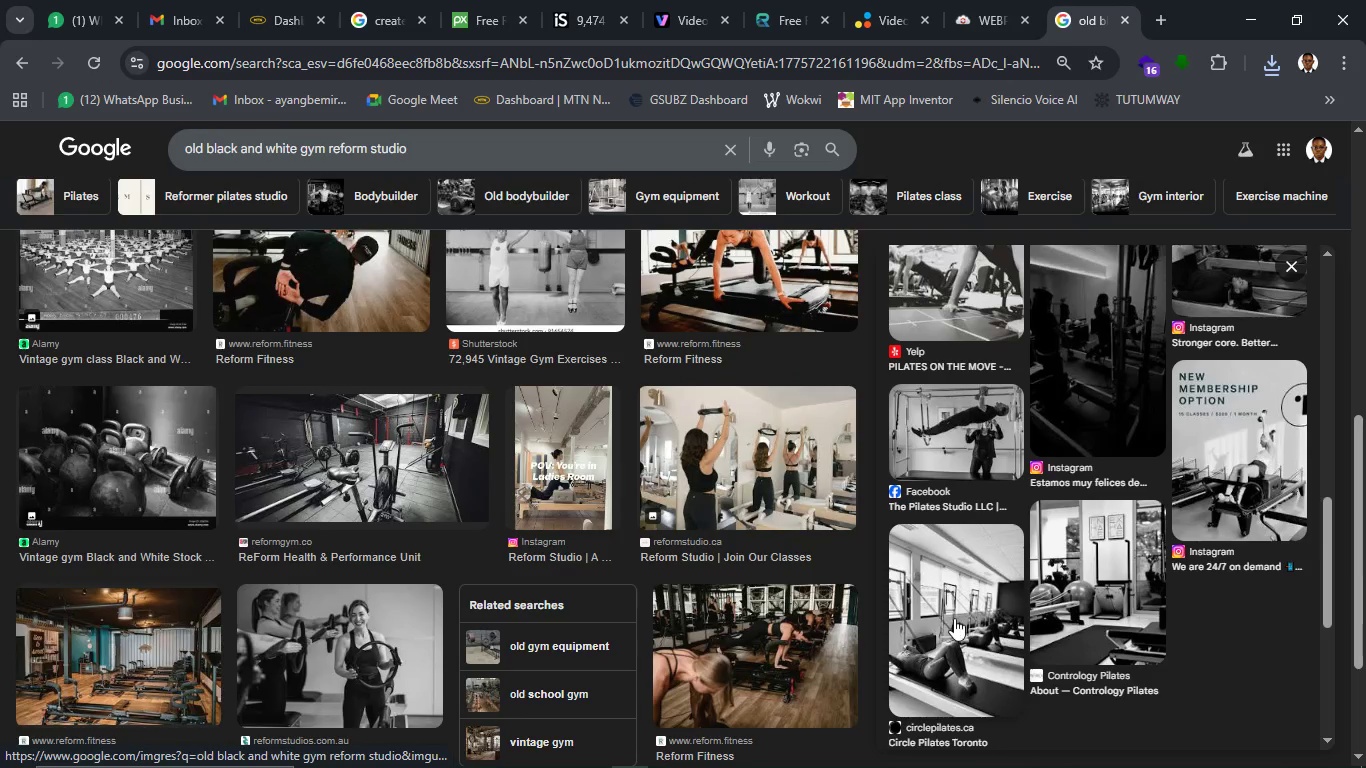 
left_click([954, 618])
 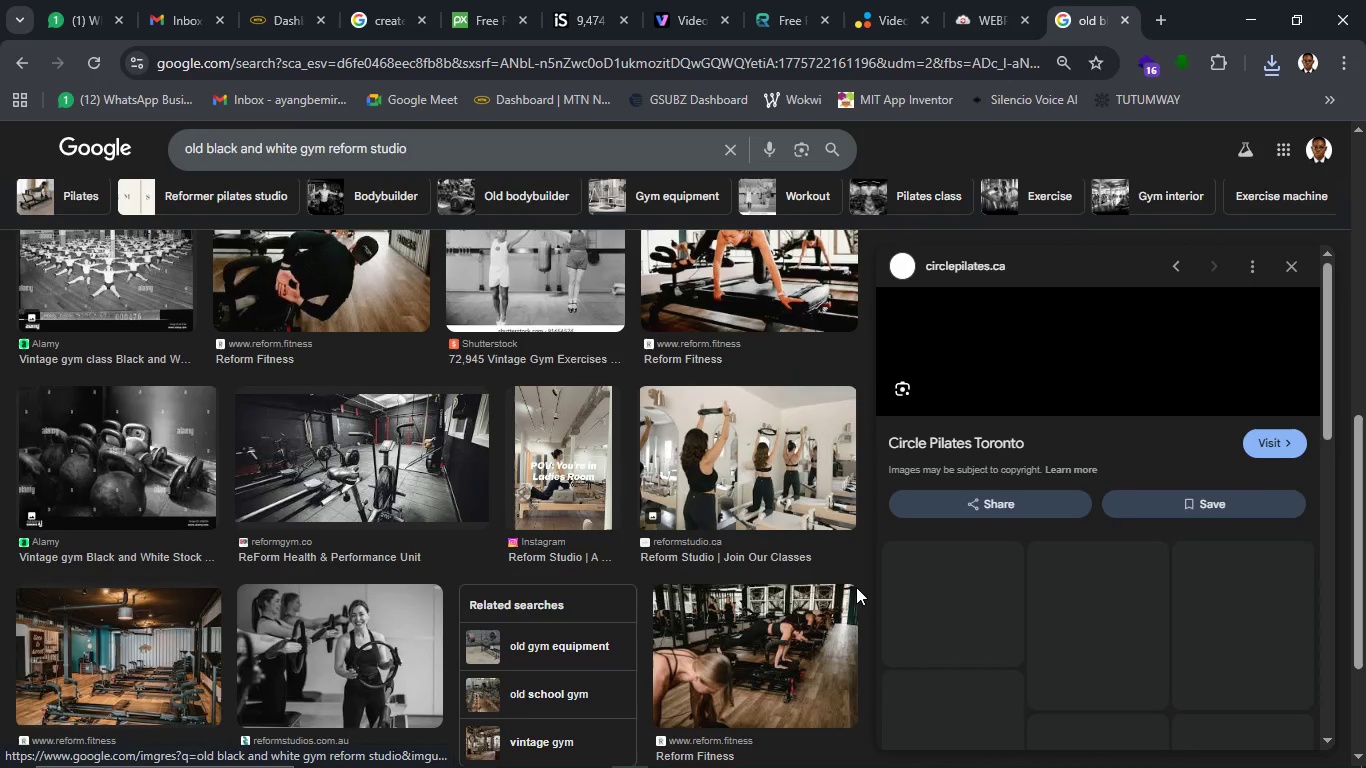 
mouse_move([892, 579])
 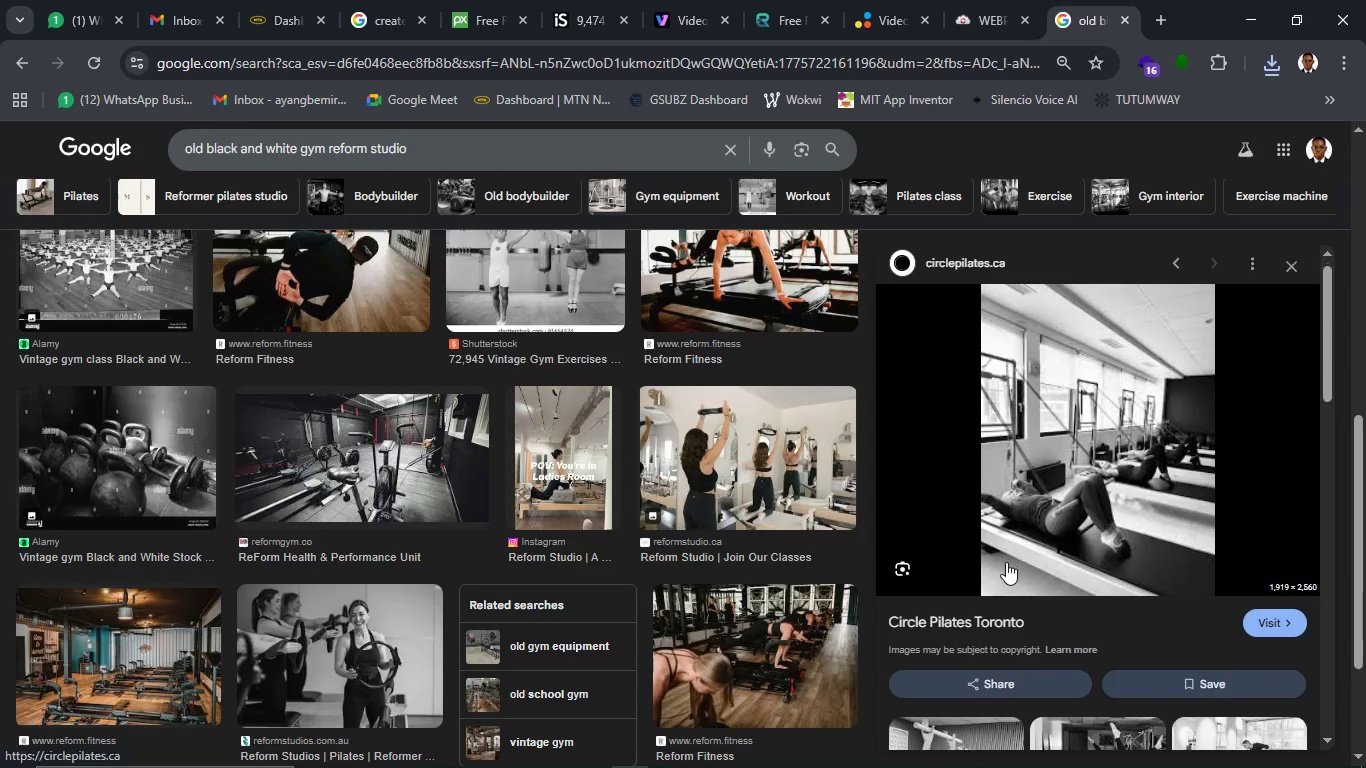 
scroll: coordinate [1006, 562], scroll_direction: down, amount: 2.0
 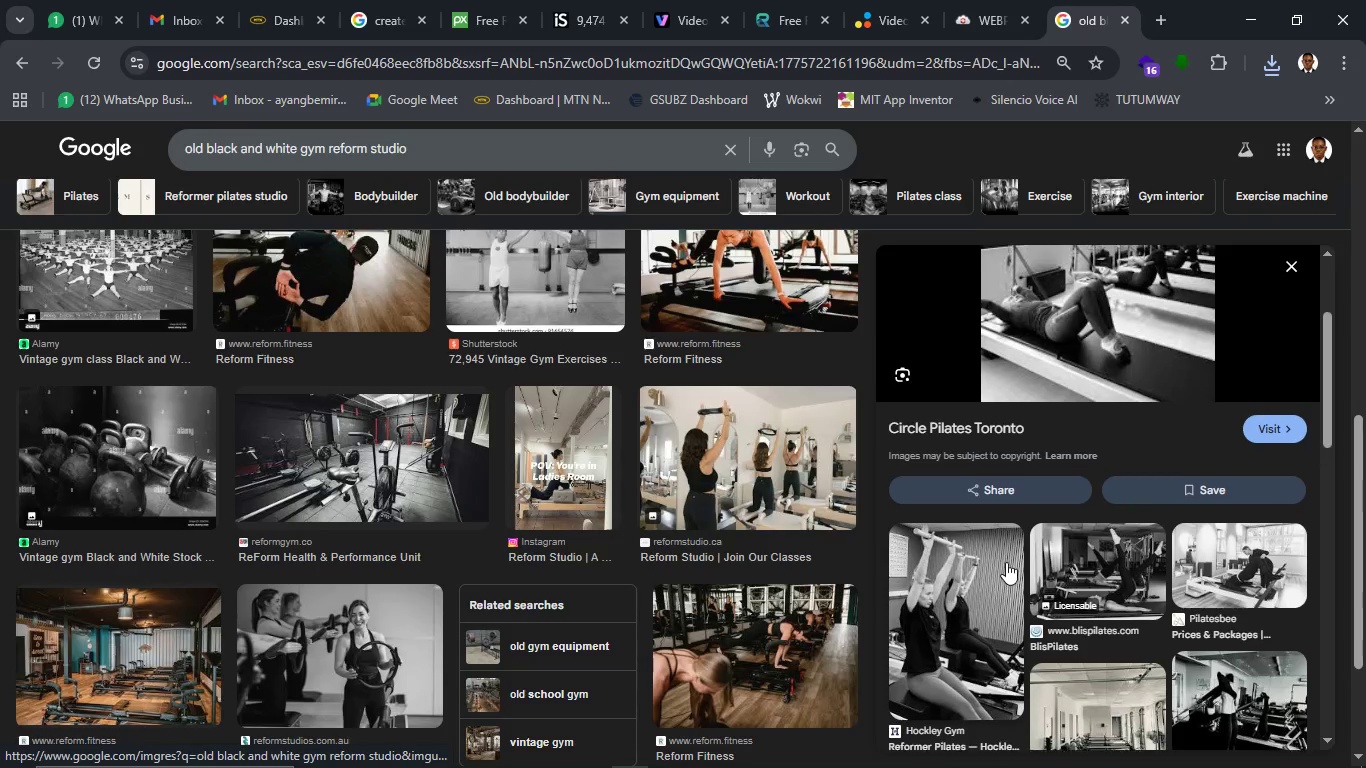 
scroll: coordinate [1006, 562], scroll_direction: up, amount: 1.0
 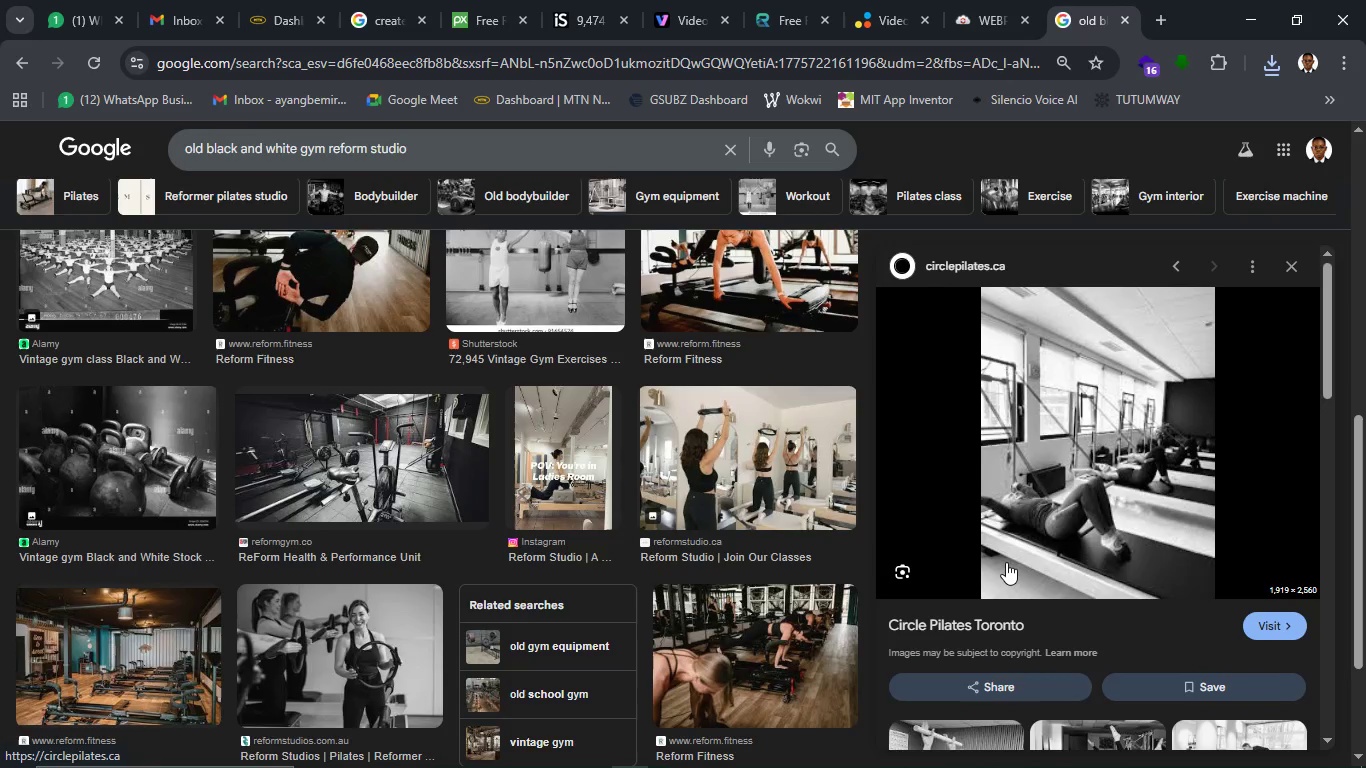 
scroll: coordinate [453, 537], scroll_direction: down, amount: 12.0
 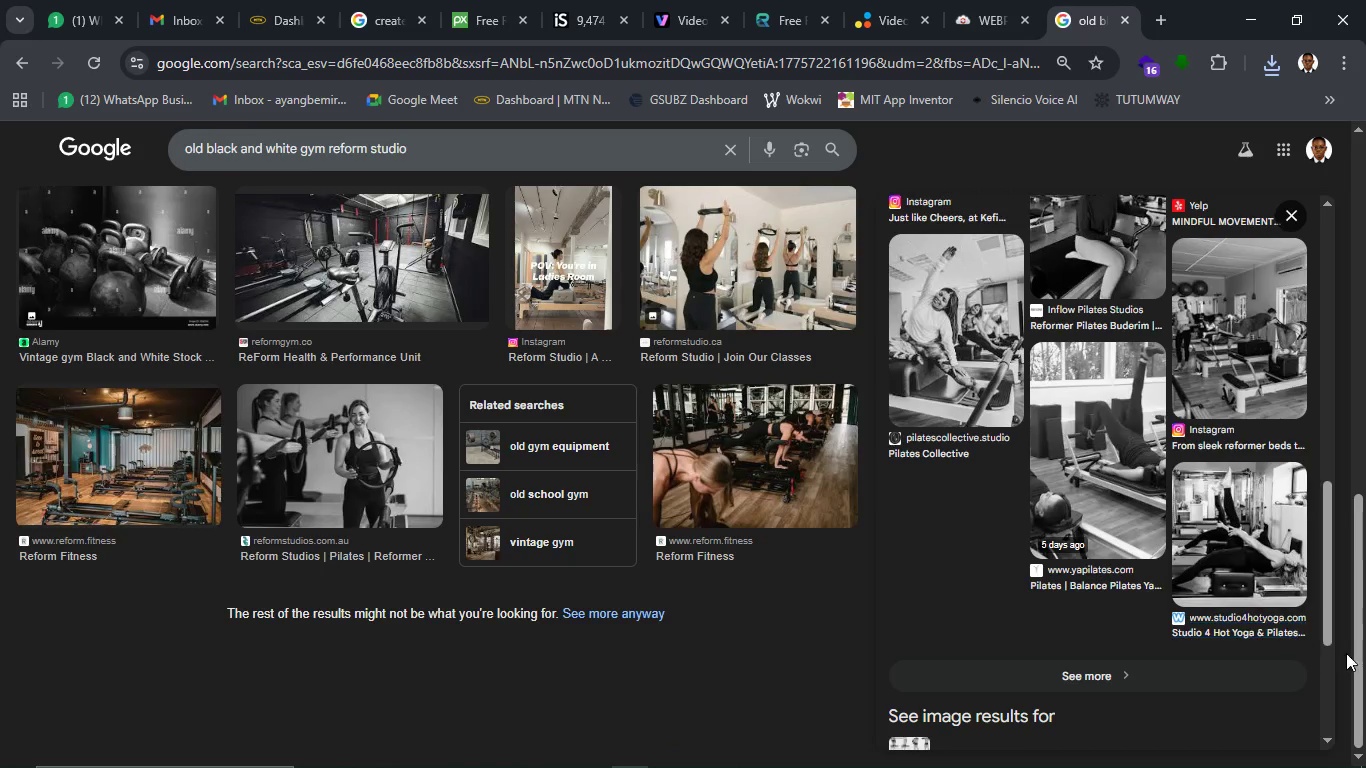 
scroll: coordinate [1204, 585], scroll_direction: up, amount: 4.0
 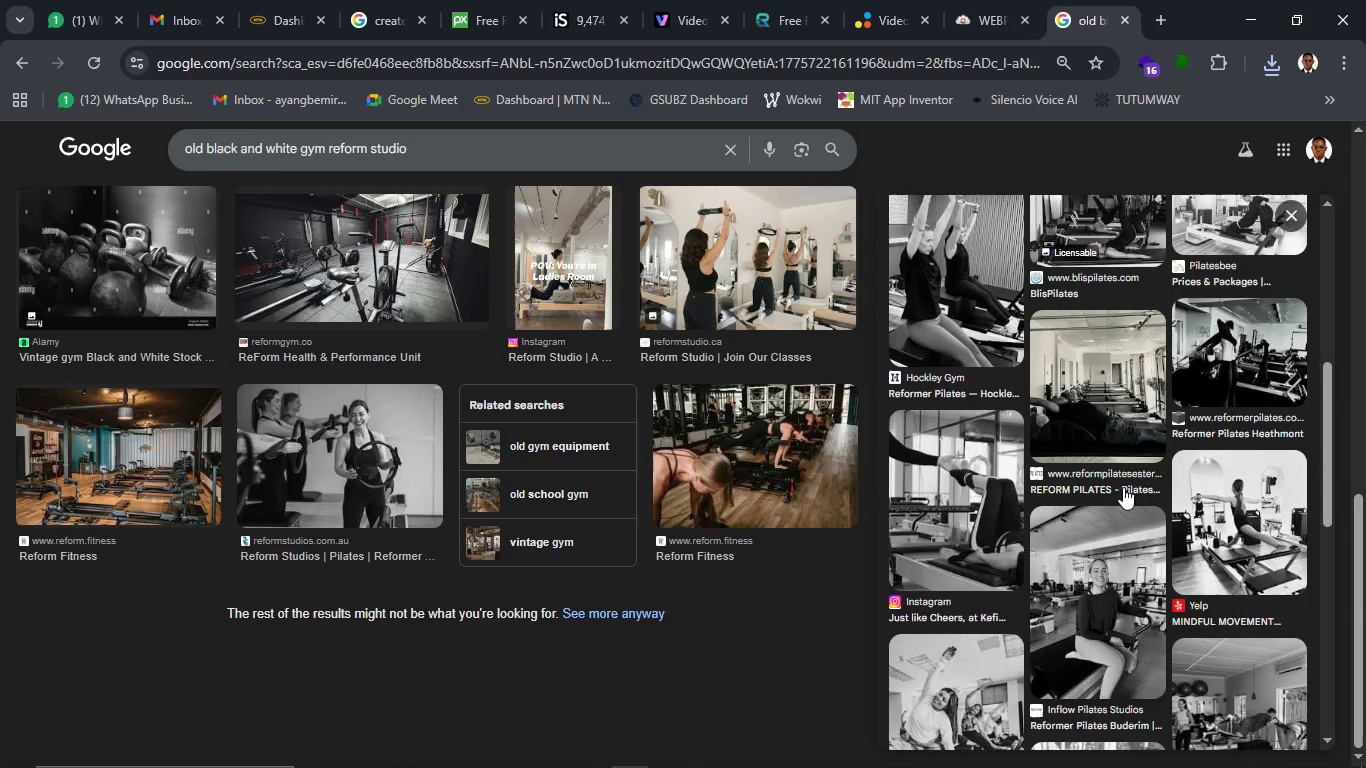 
left_click([1106, 443])
 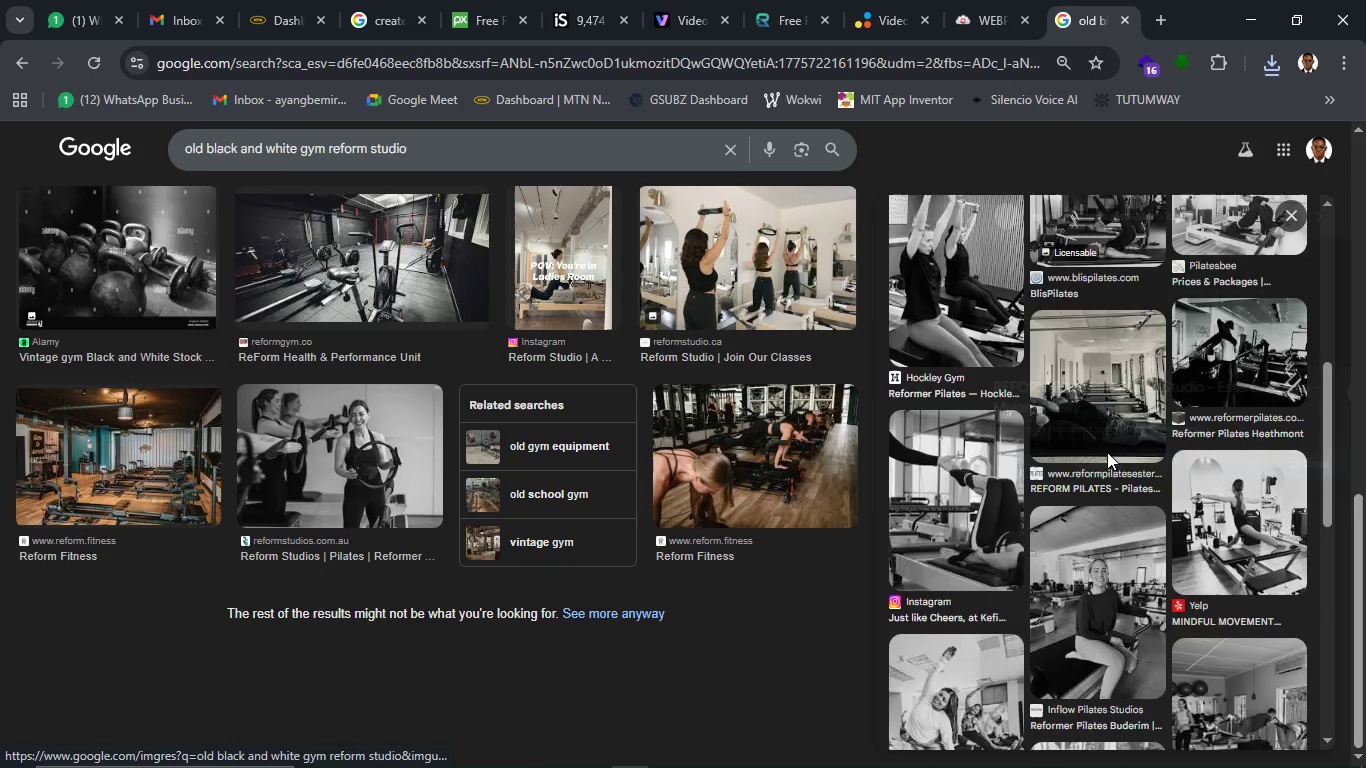 
mouse_move([1113, 454])
 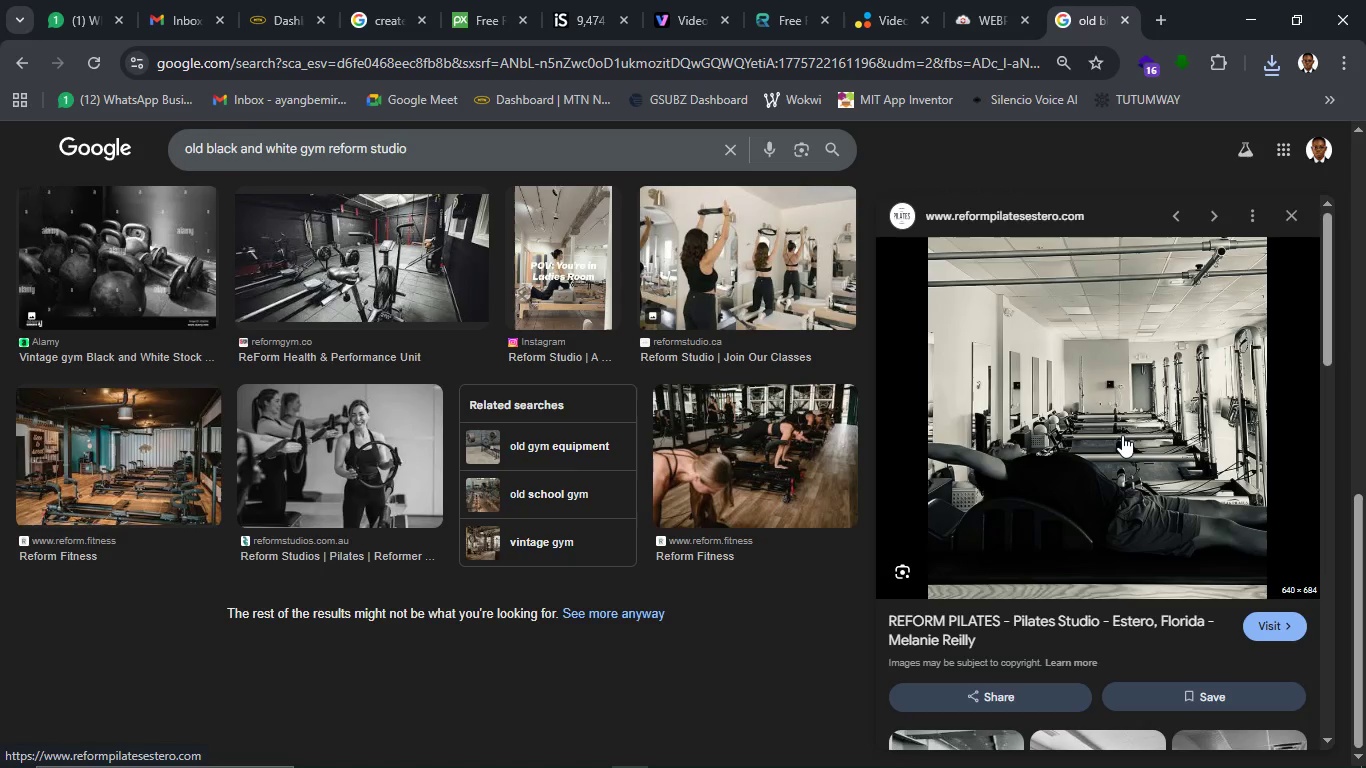 
right_click([1122, 435])
 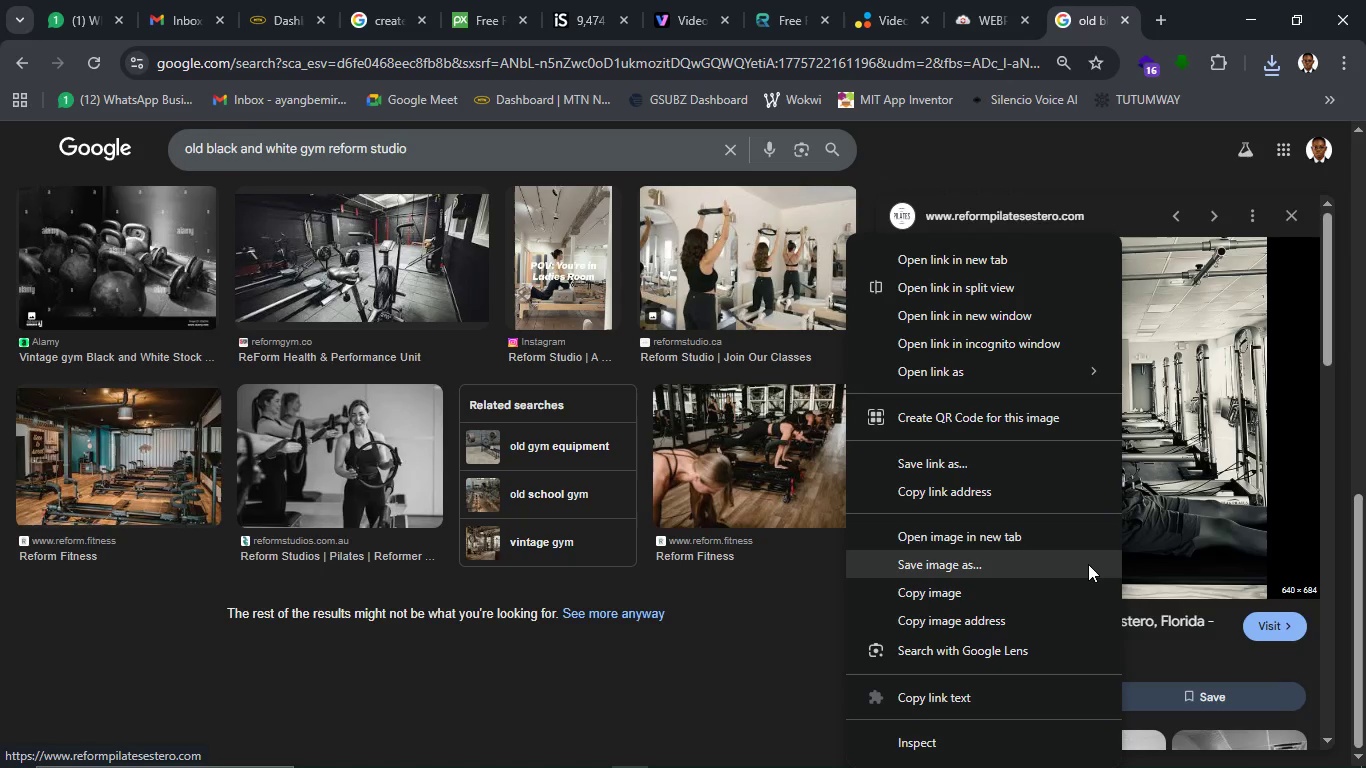 
left_click([1088, 564])
 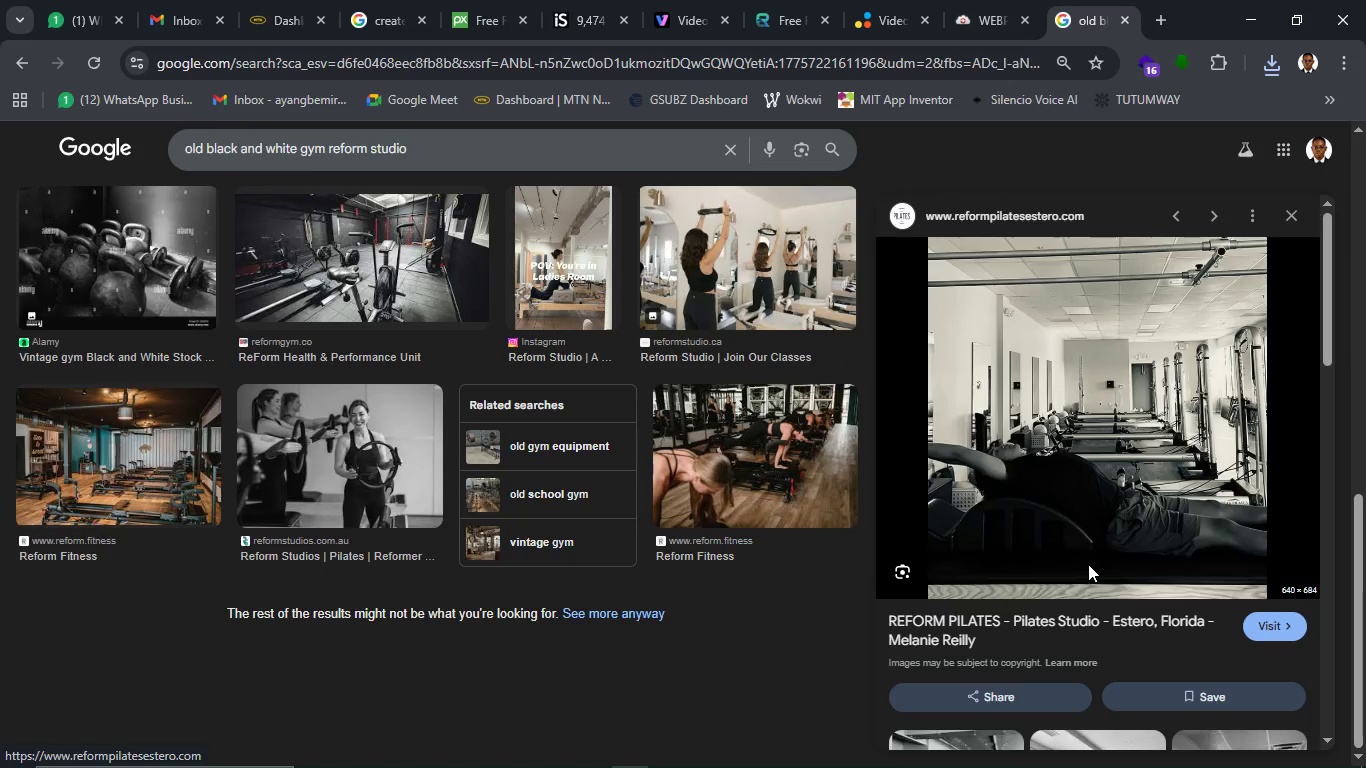 
wait(8.62)
 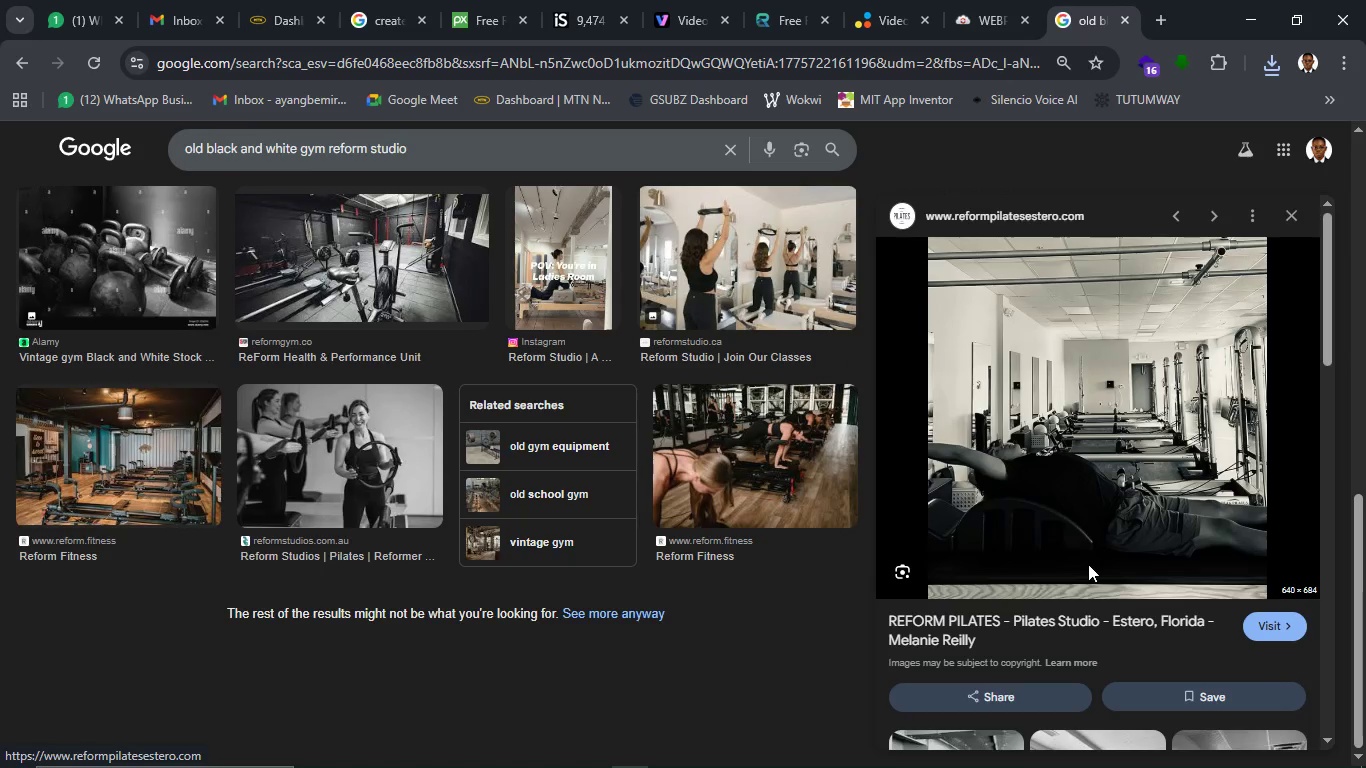 
left_click([499, 476])
 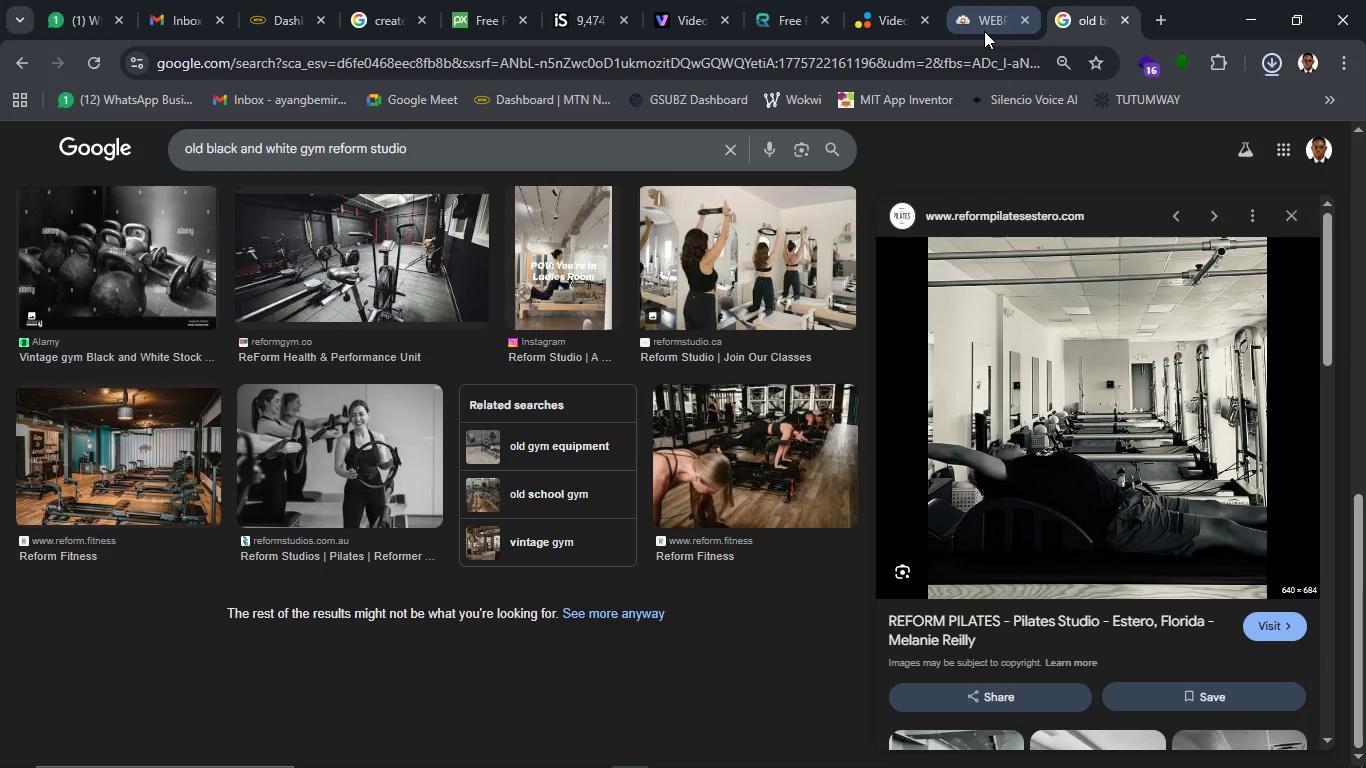 
left_click([984, 31])
 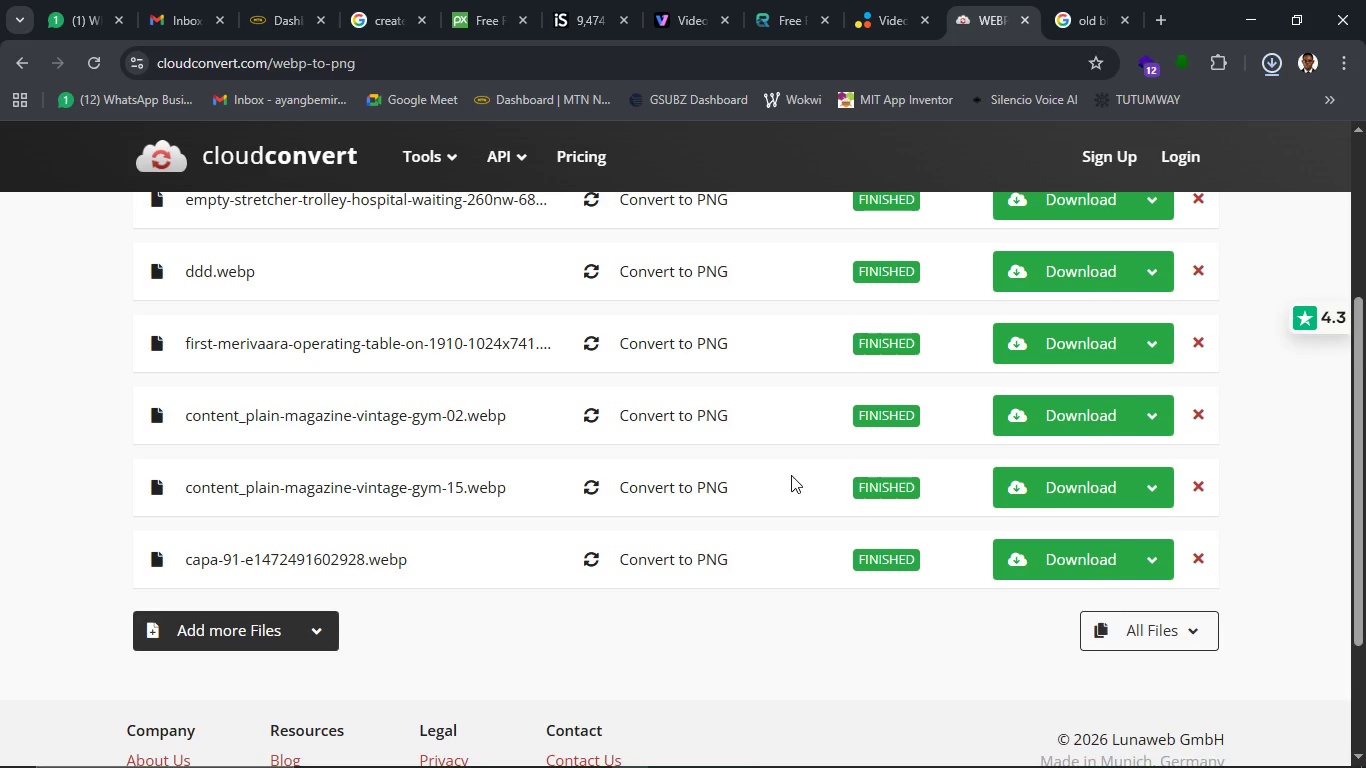 
scroll: coordinate [791, 480], scroll_direction: up, amount: 10.0
 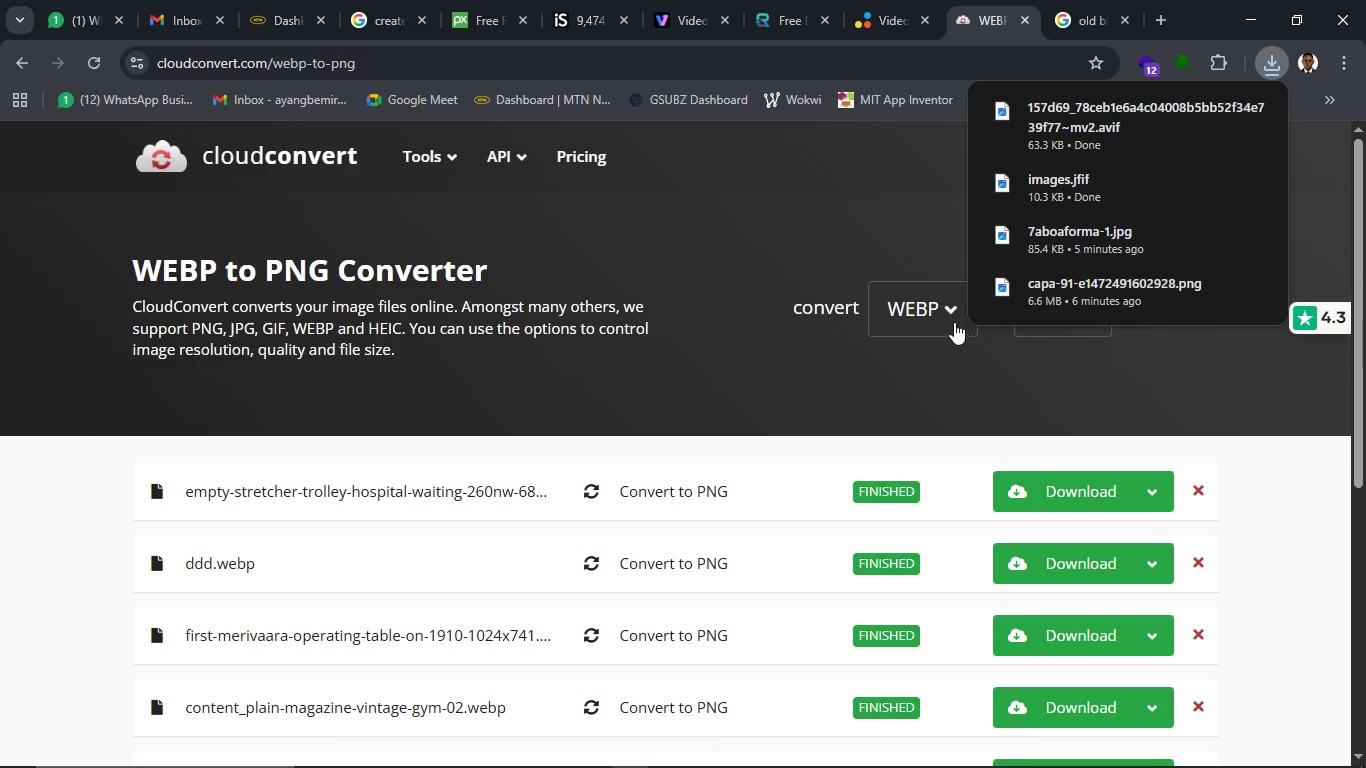 
left_click([954, 322])
 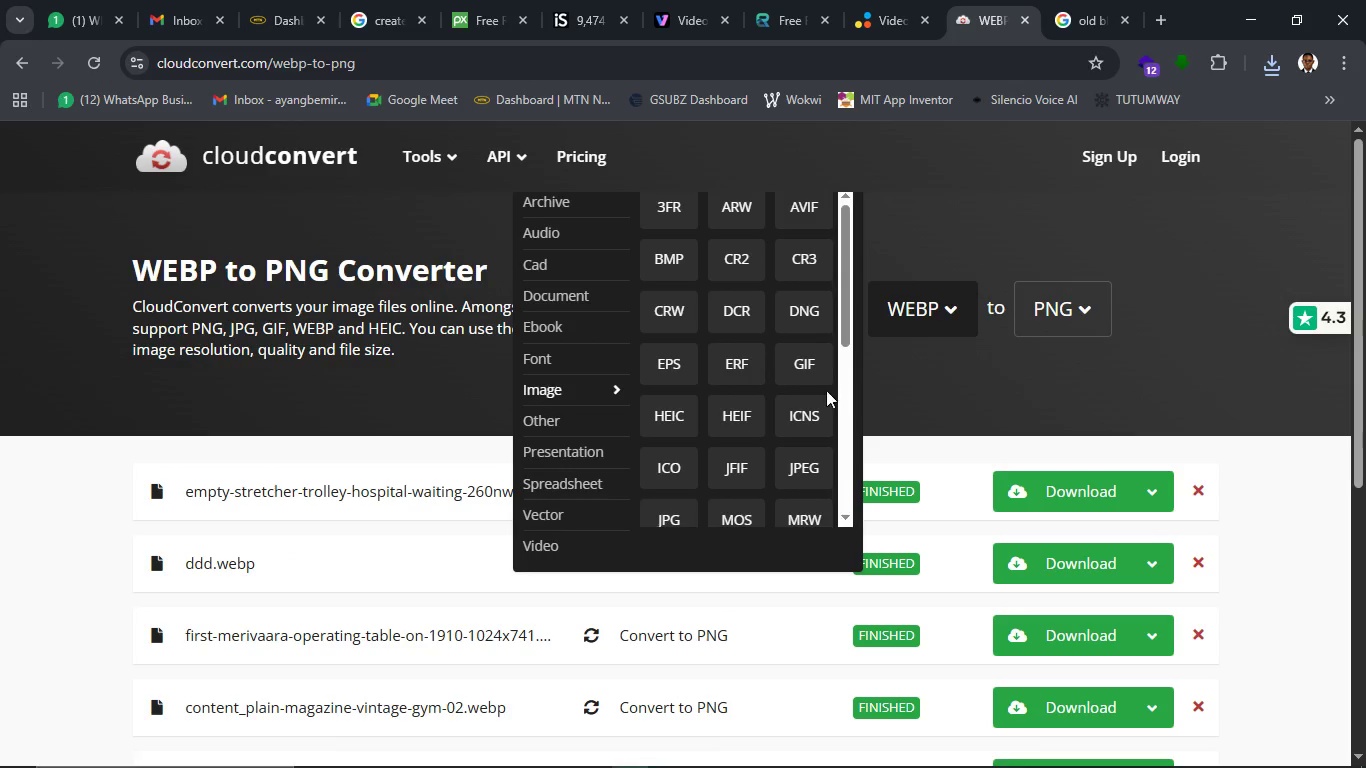 
scroll: coordinate [806, 395], scroll_direction: up, amount: 2.0
 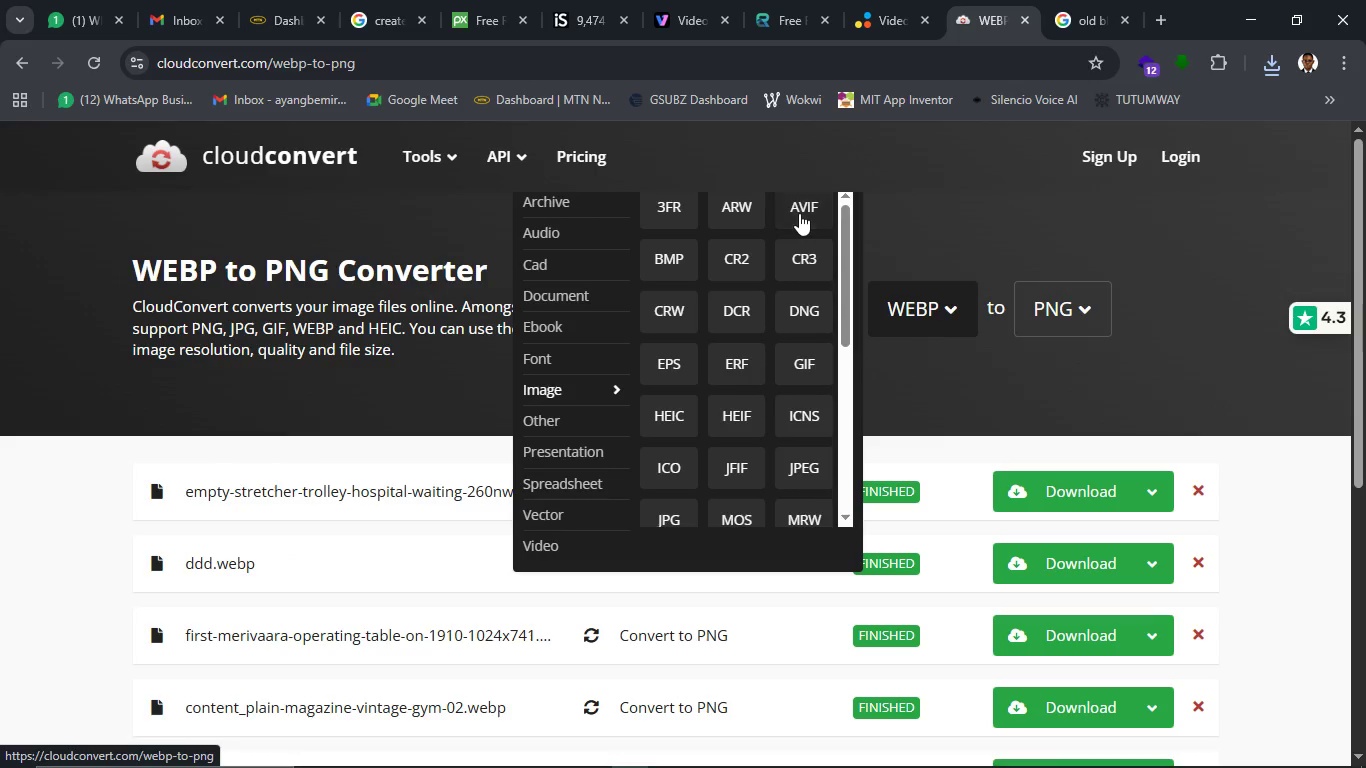 
left_click([799, 213])
 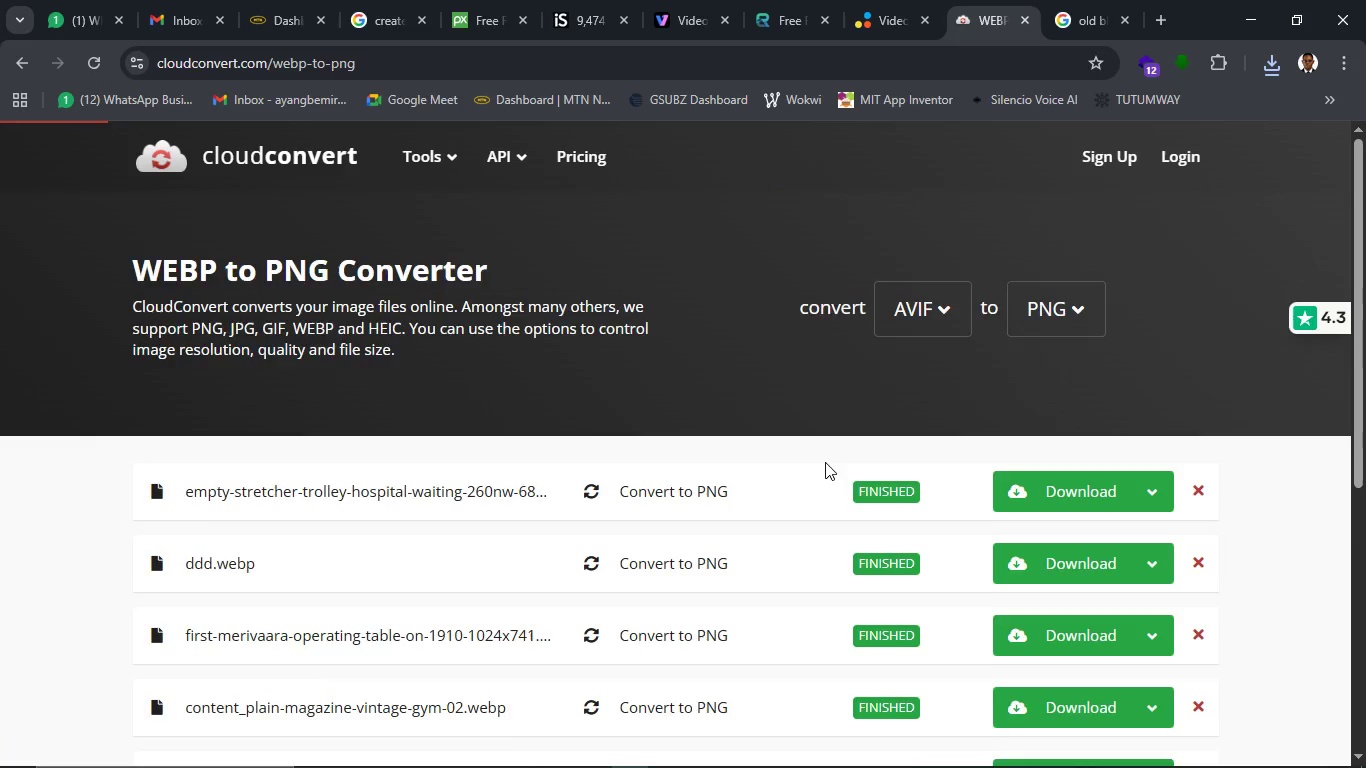 
scroll: coordinate [825, 469], scroll_direction: down, amount: 5.0
 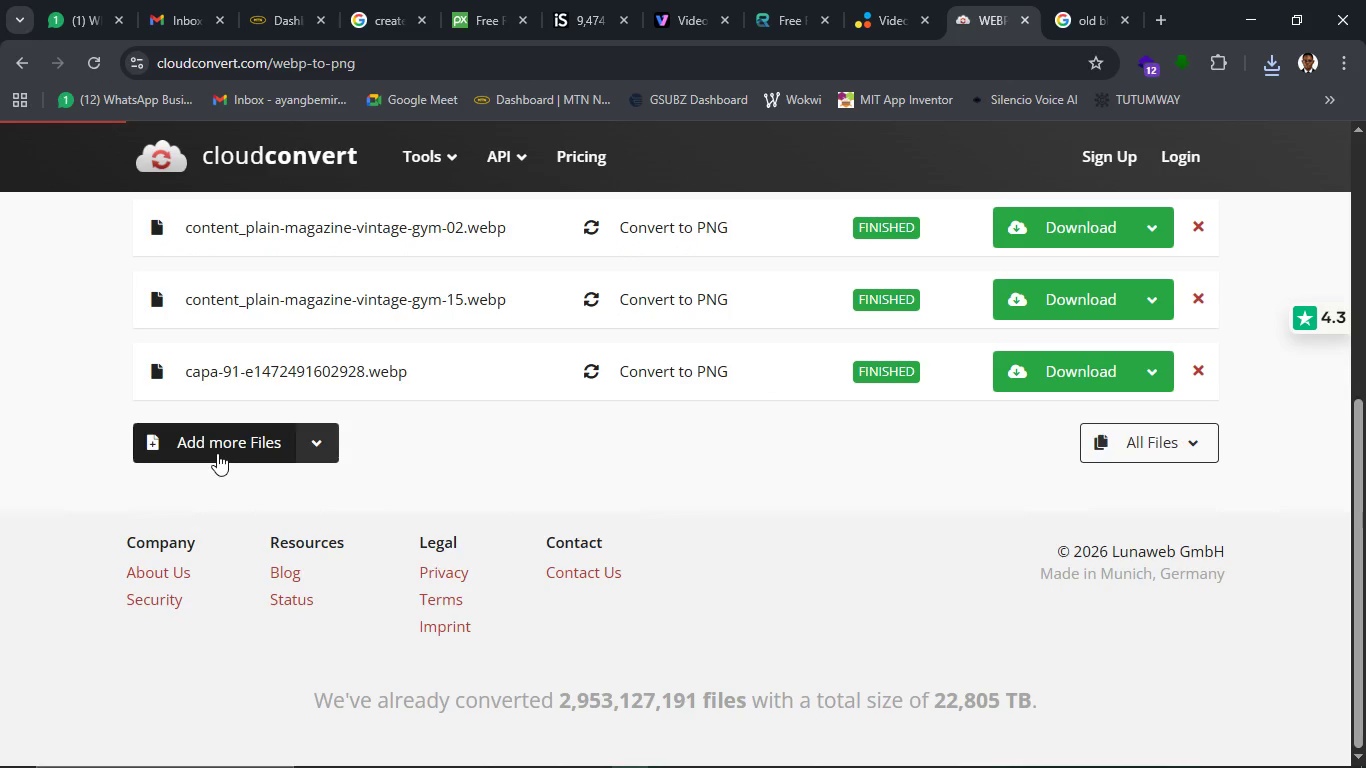 
left_click([217, 453])
 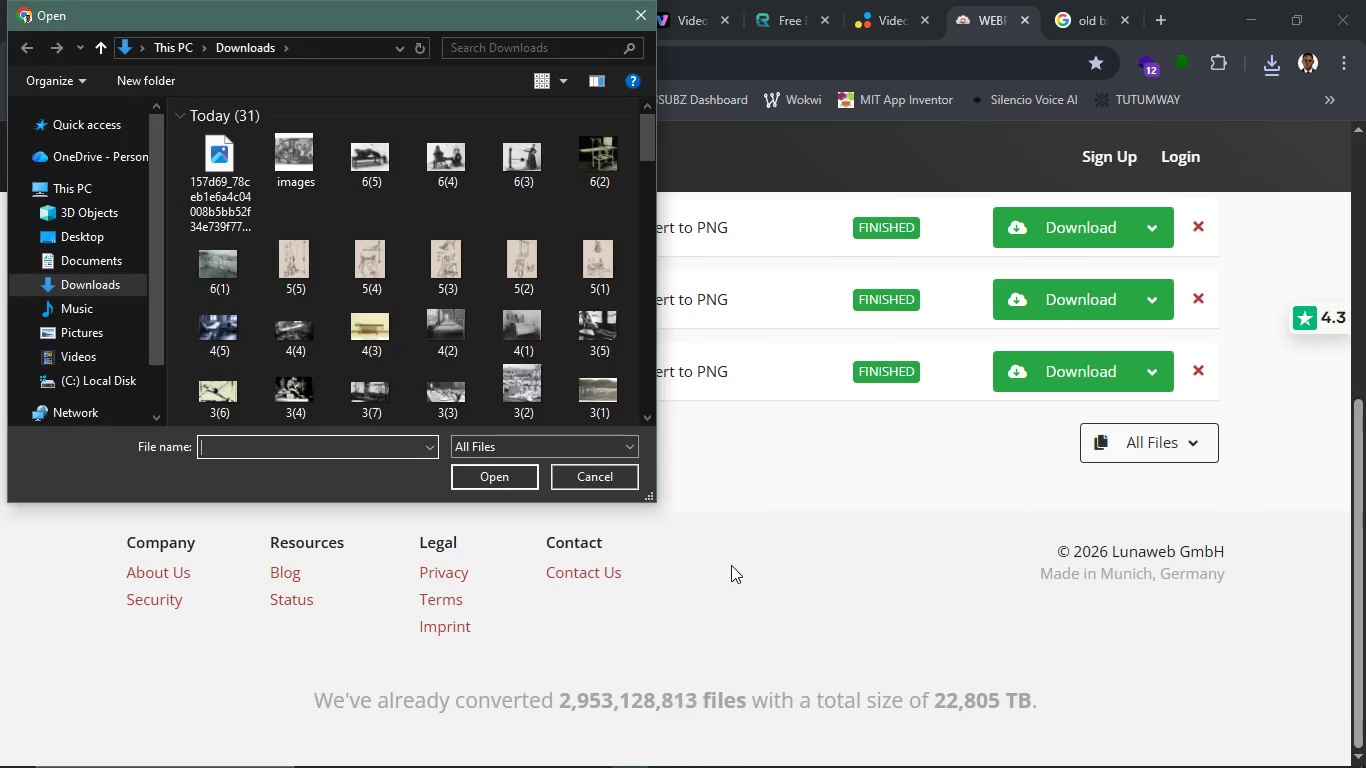 
wait(8.0)
 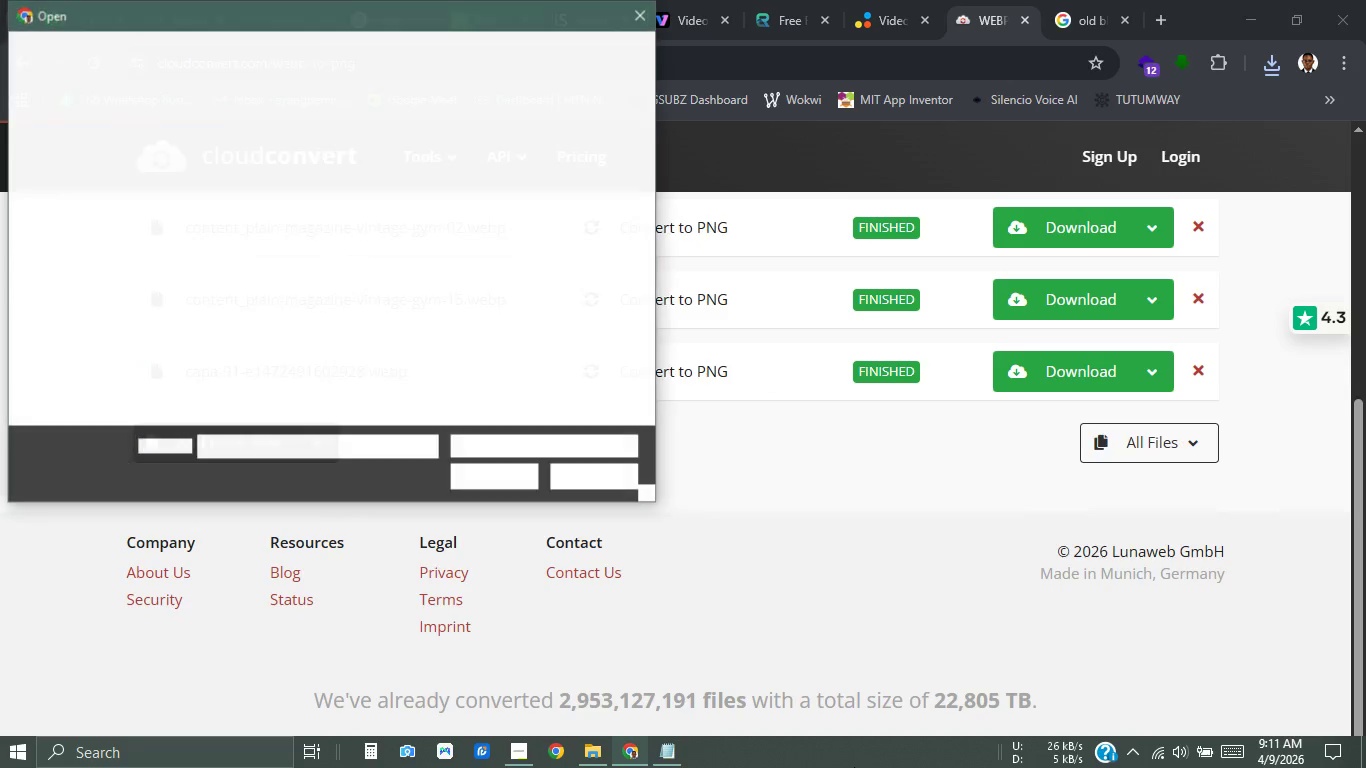 
left_click([197, 142])
 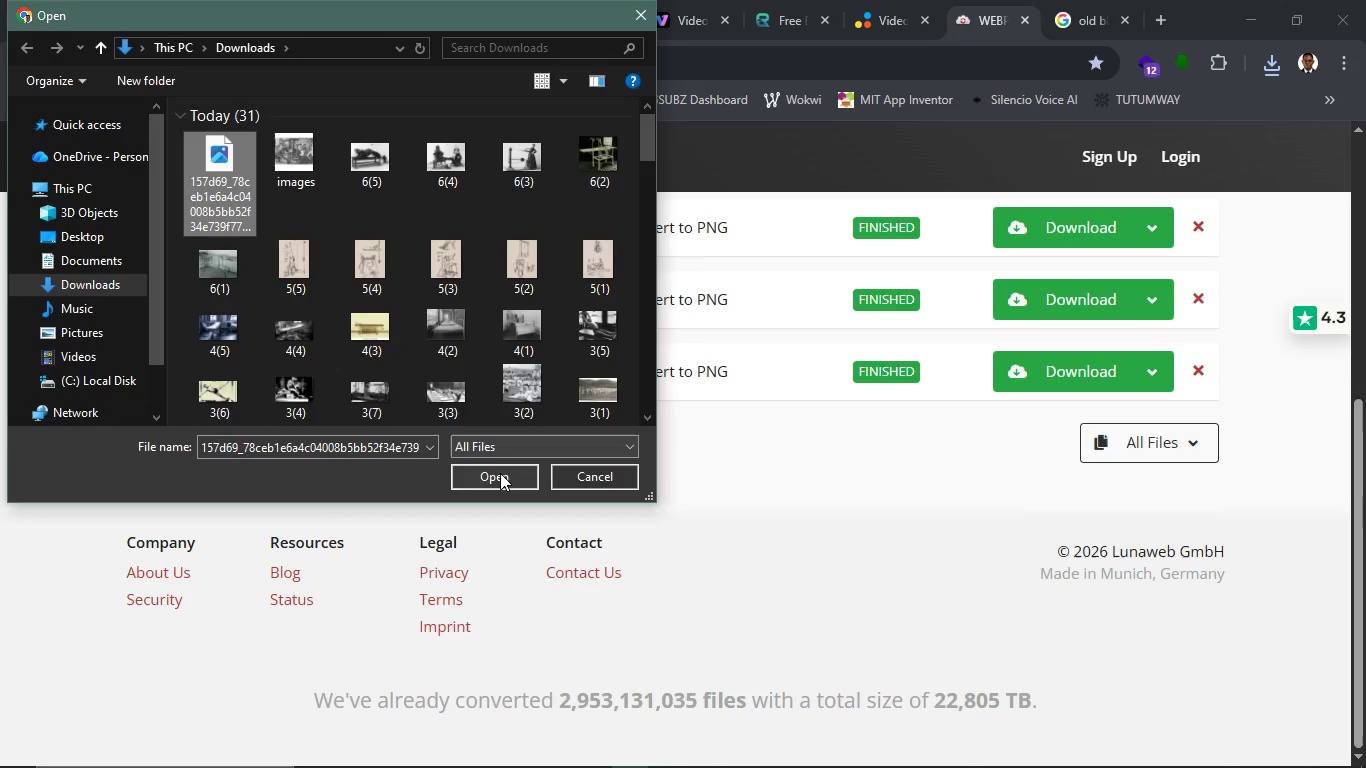 
left_click([500, 473])
 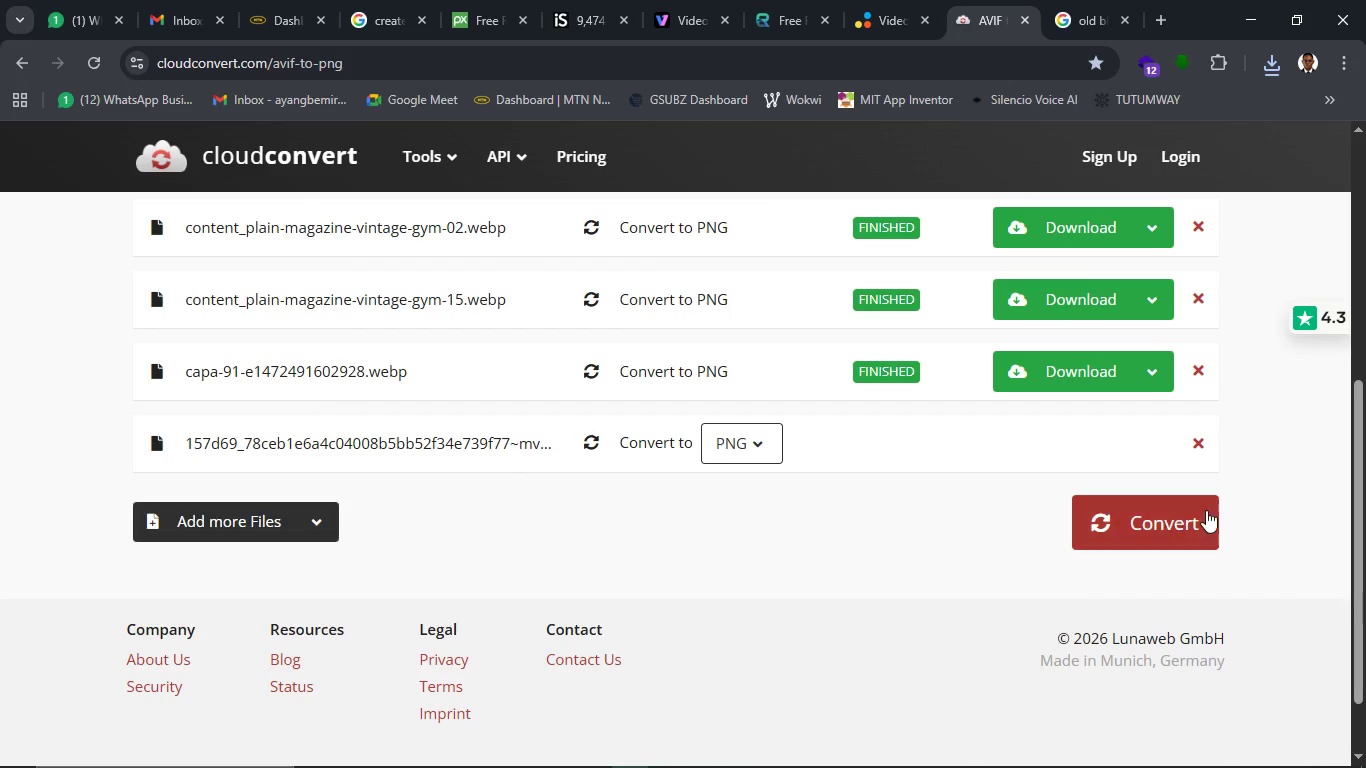 
left_click([1201, 520])
 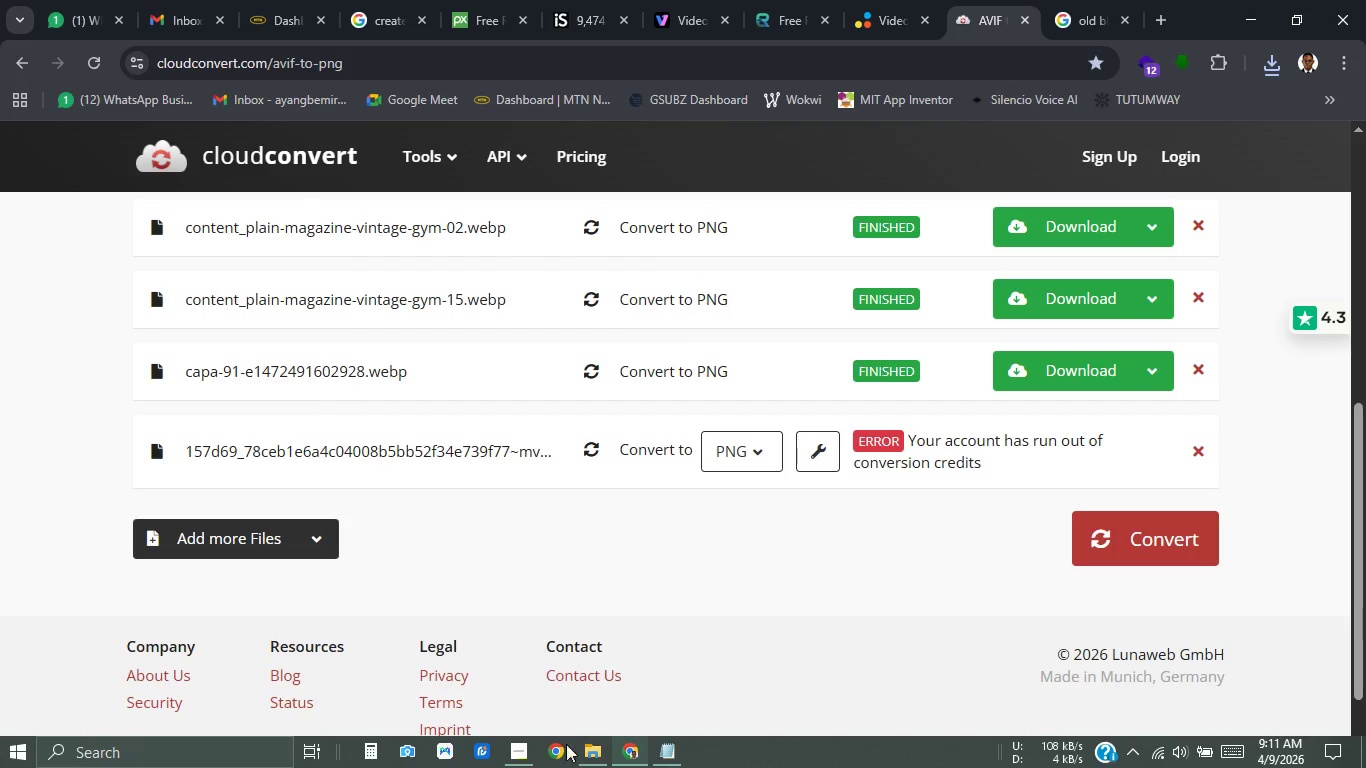 
left_click([513, 751])